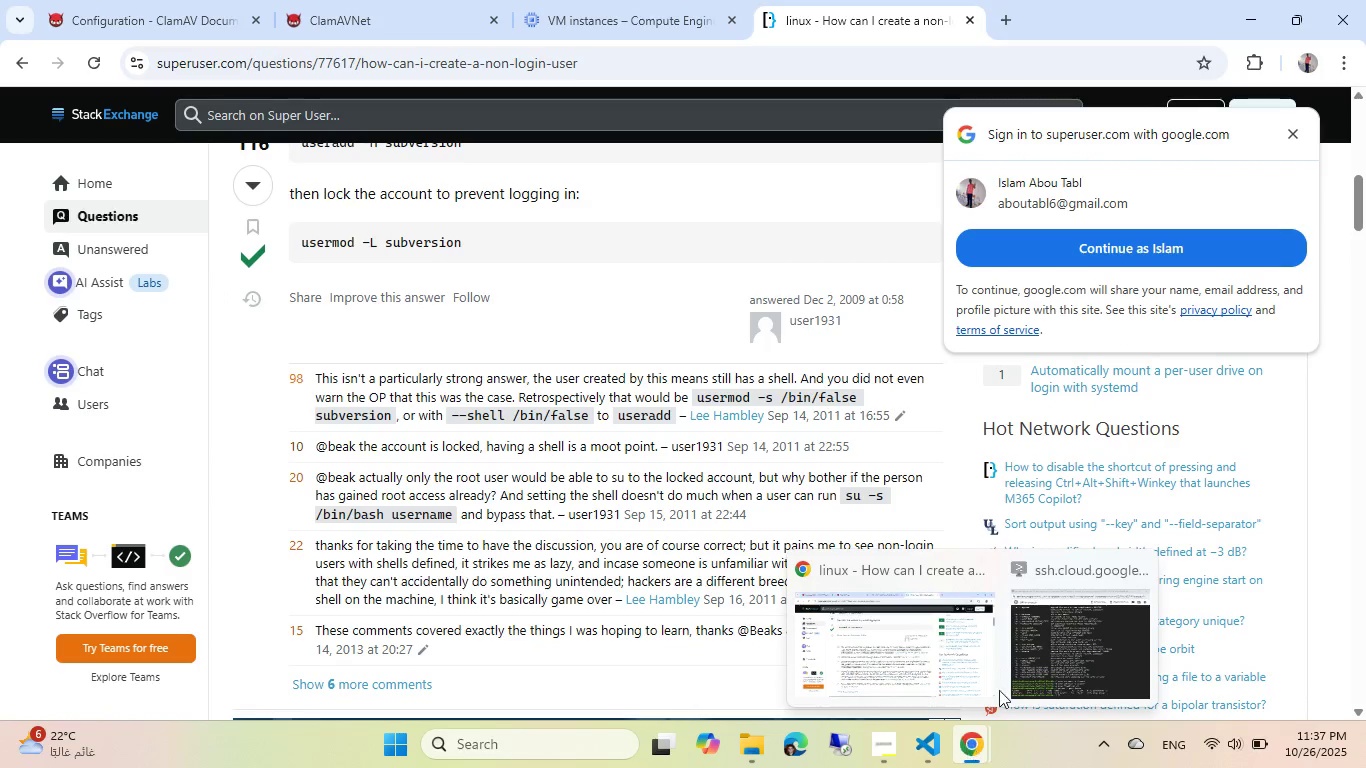 
wait(8.21)
 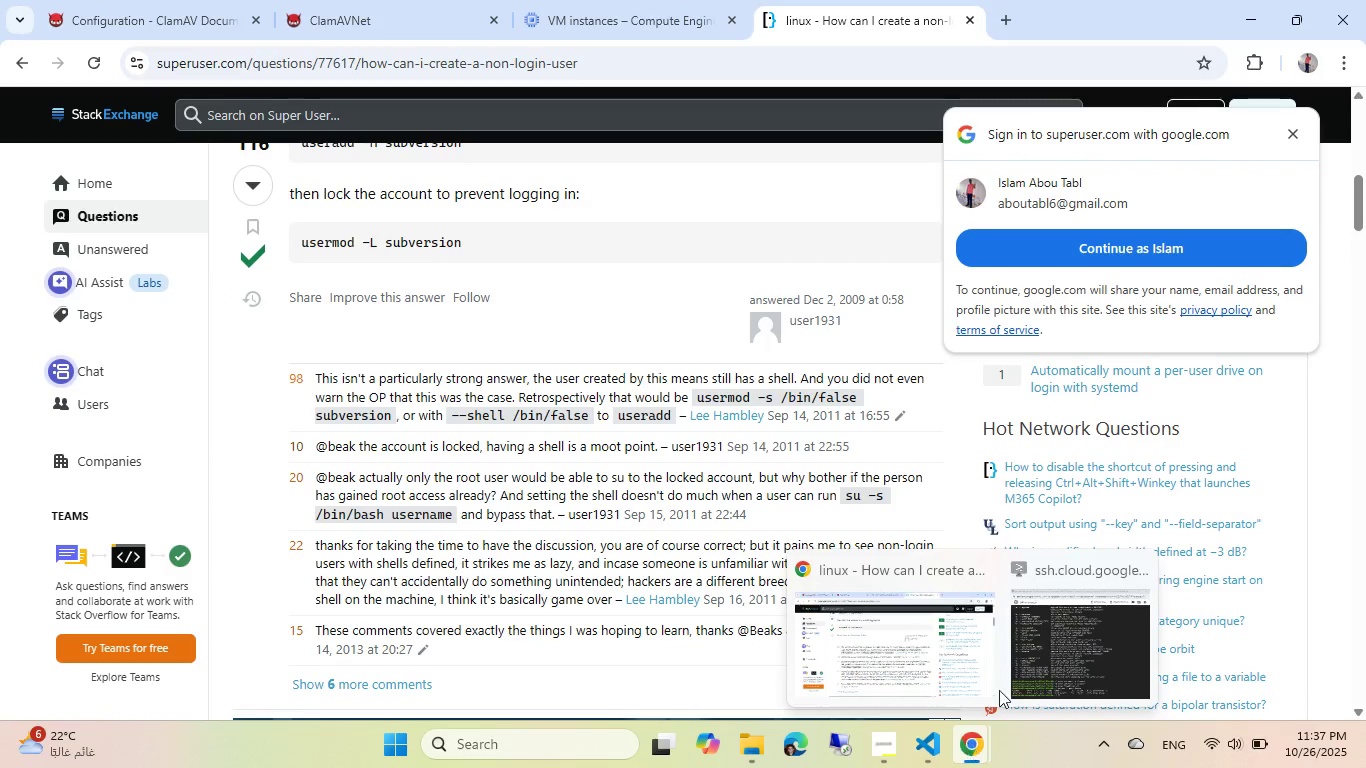 
left_click([921, 754])
 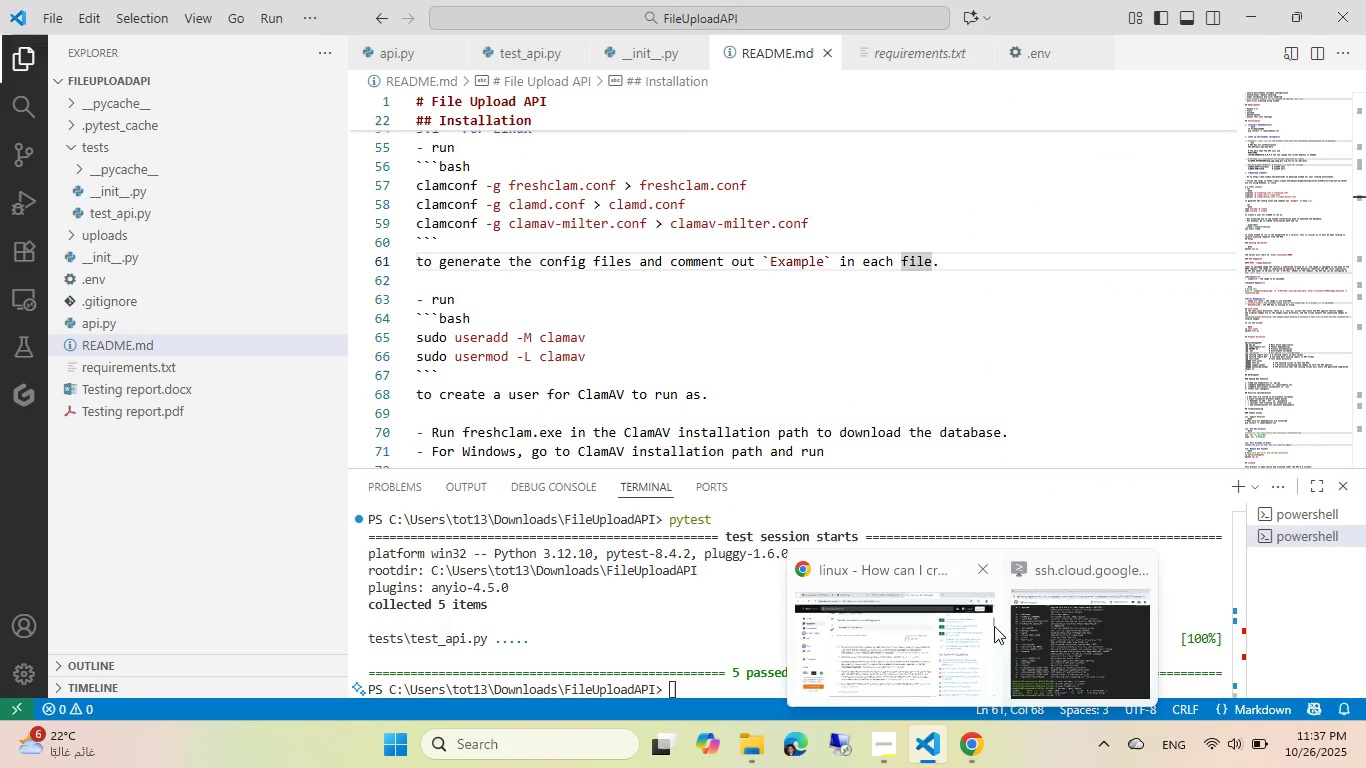 
double_click([498, 354])
 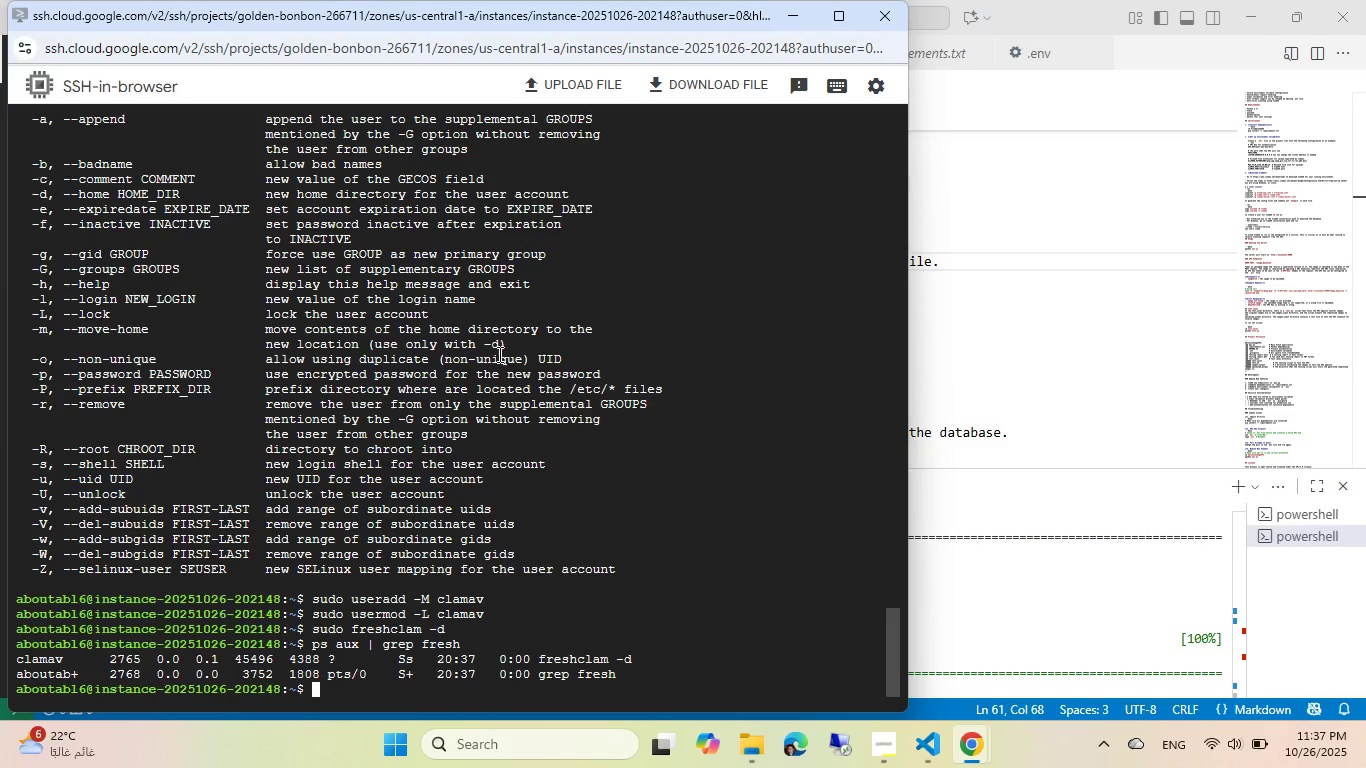 
type(vim cam)
key(Tab)
key(Backspace)
key(Backspace)
key(Backspace)
key(Backspace)
type(frs)
key(Tab)
 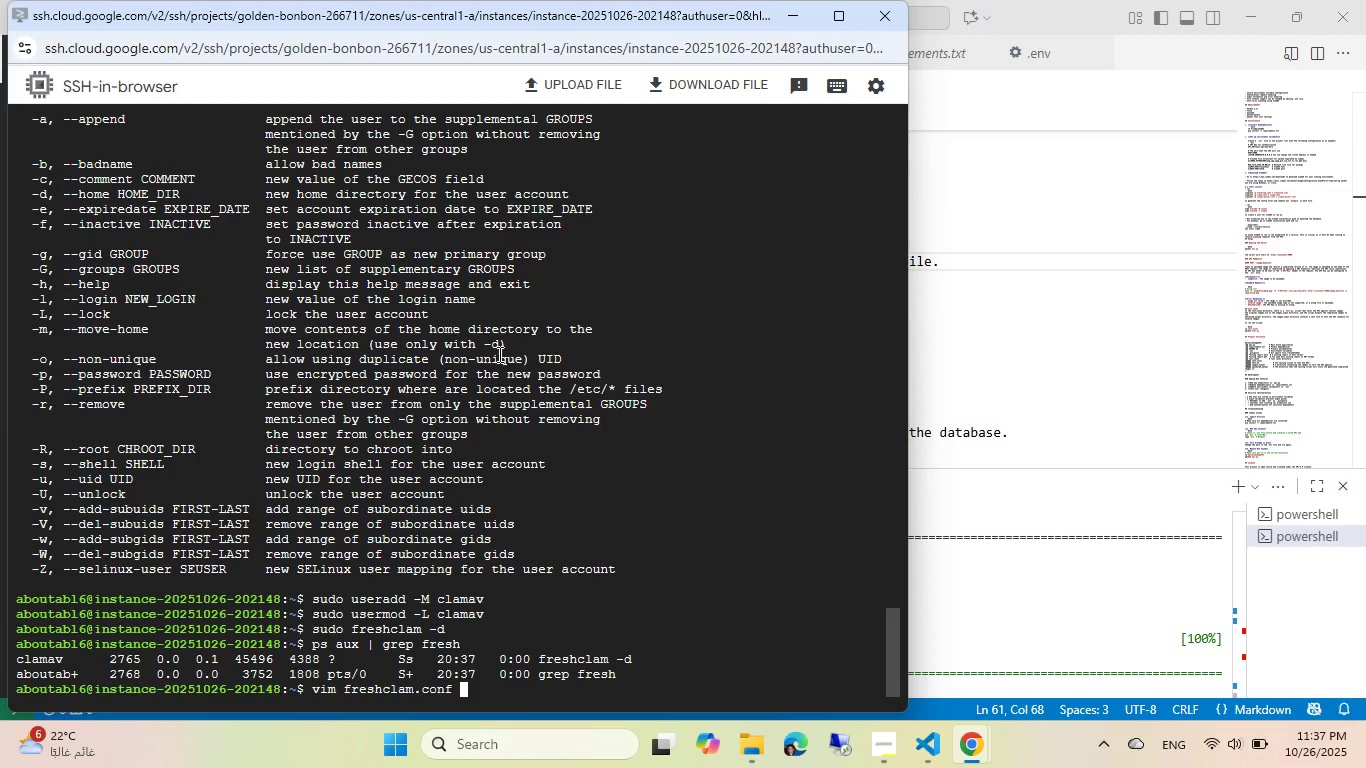 
hold_key(key=L, duration=19.19)
 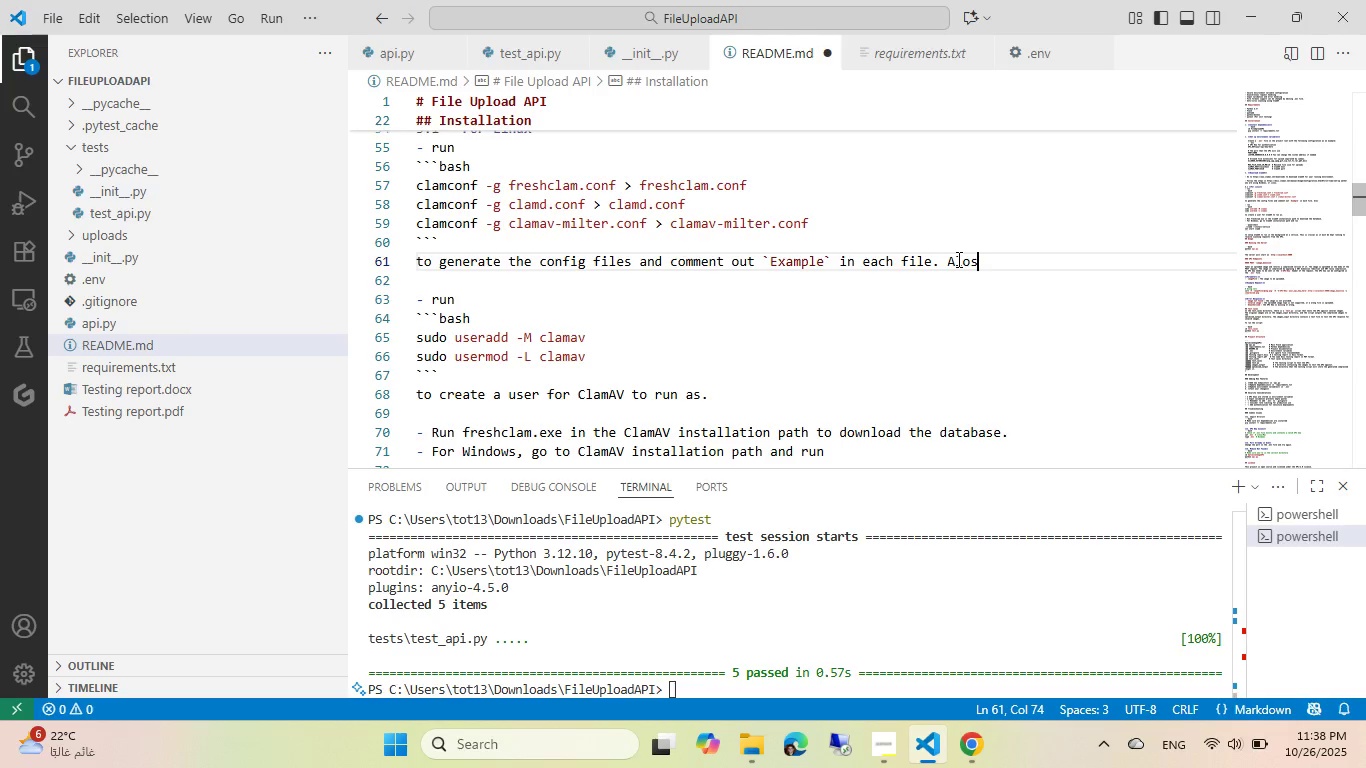 
hold_key(key=E, duration=20.14)
 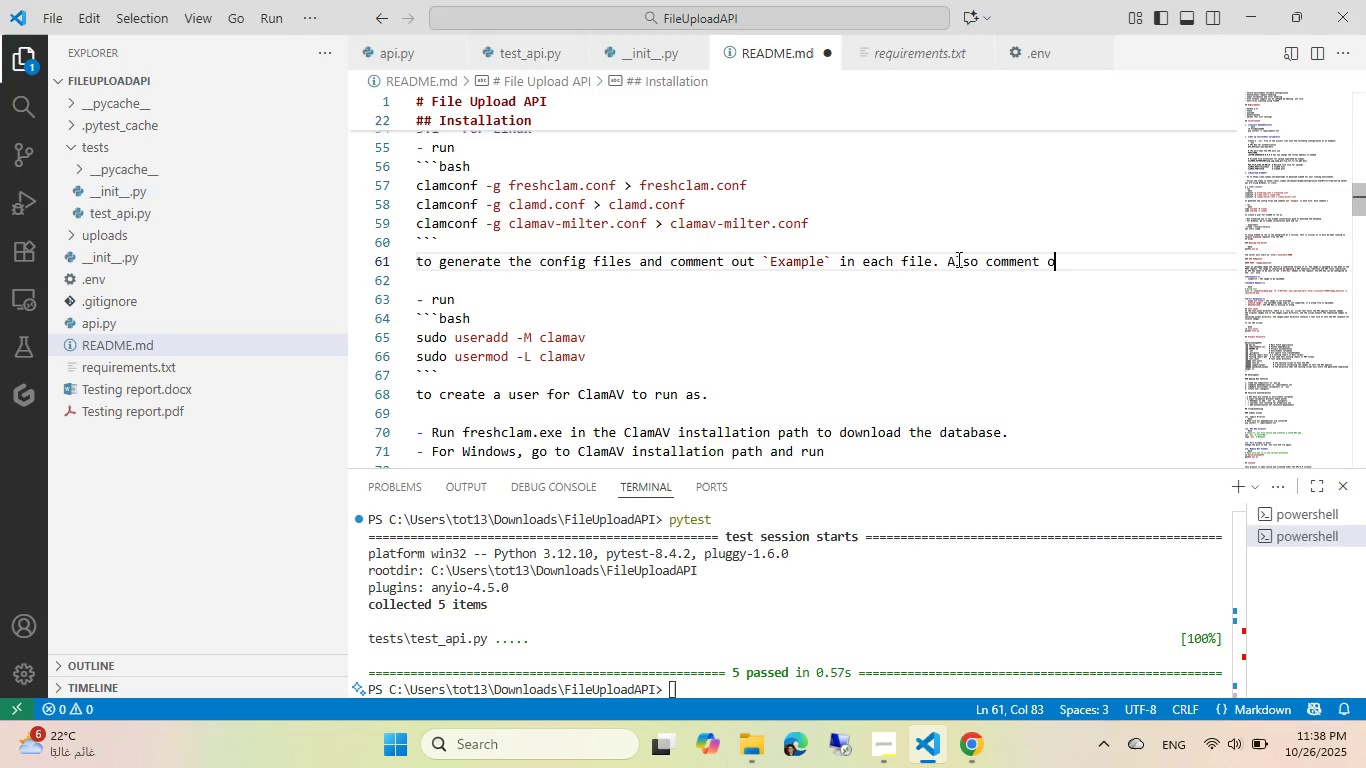 
key(Enter)
 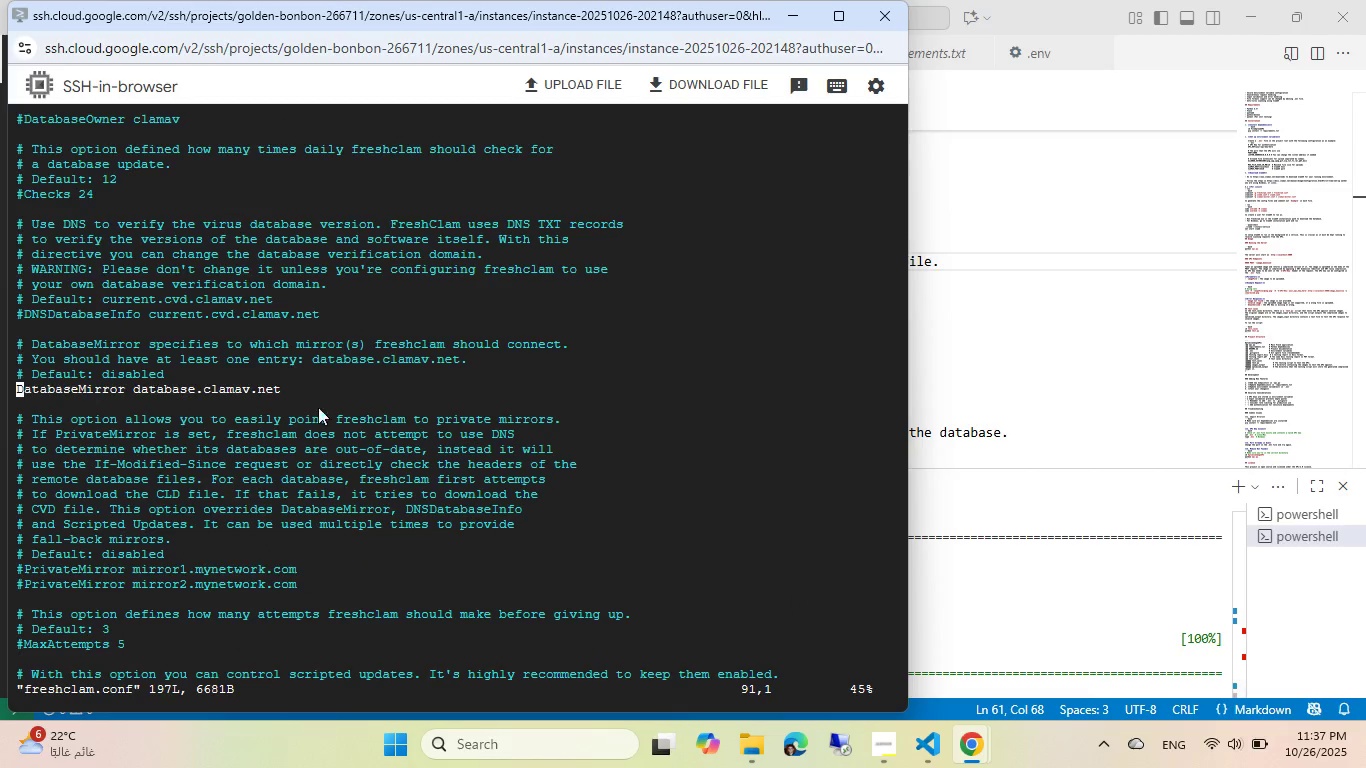 
left_click([105, 386])
 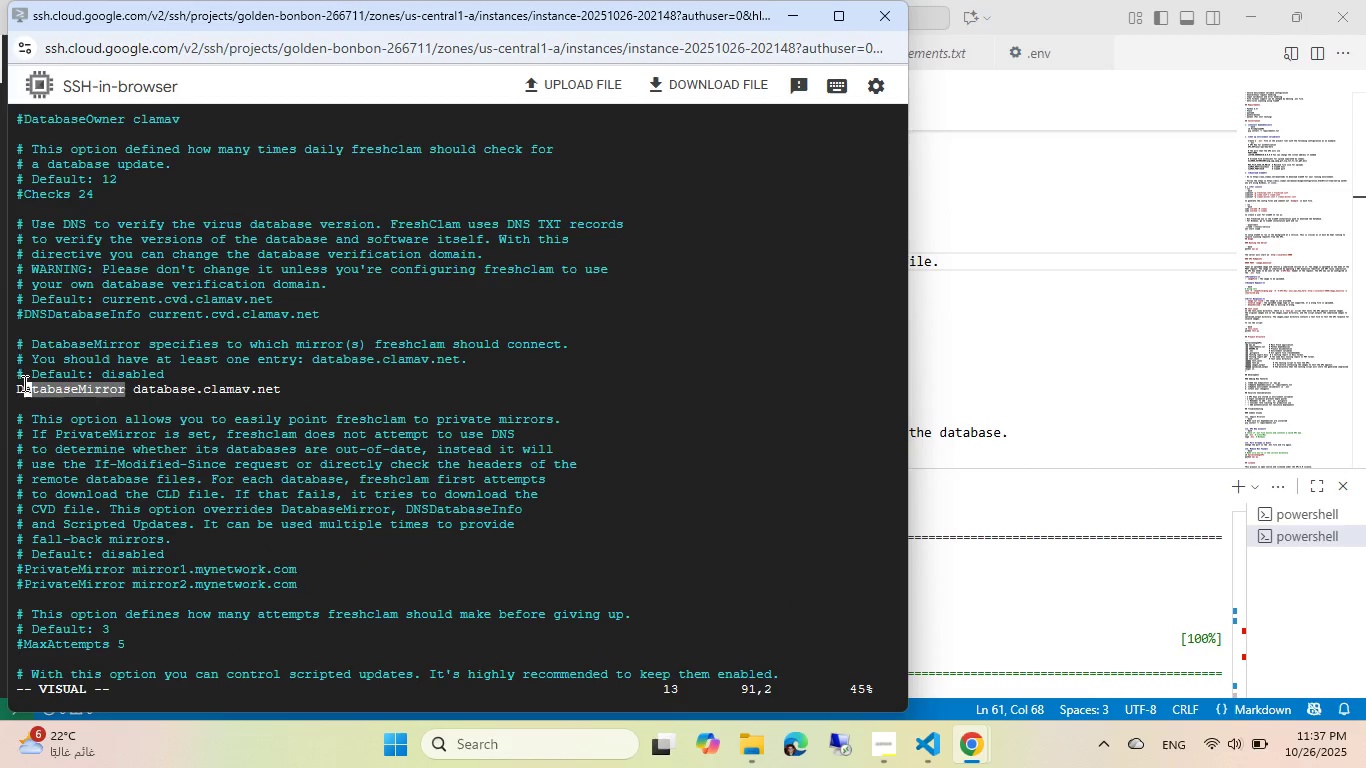 
key(Control+ControlLeft)
 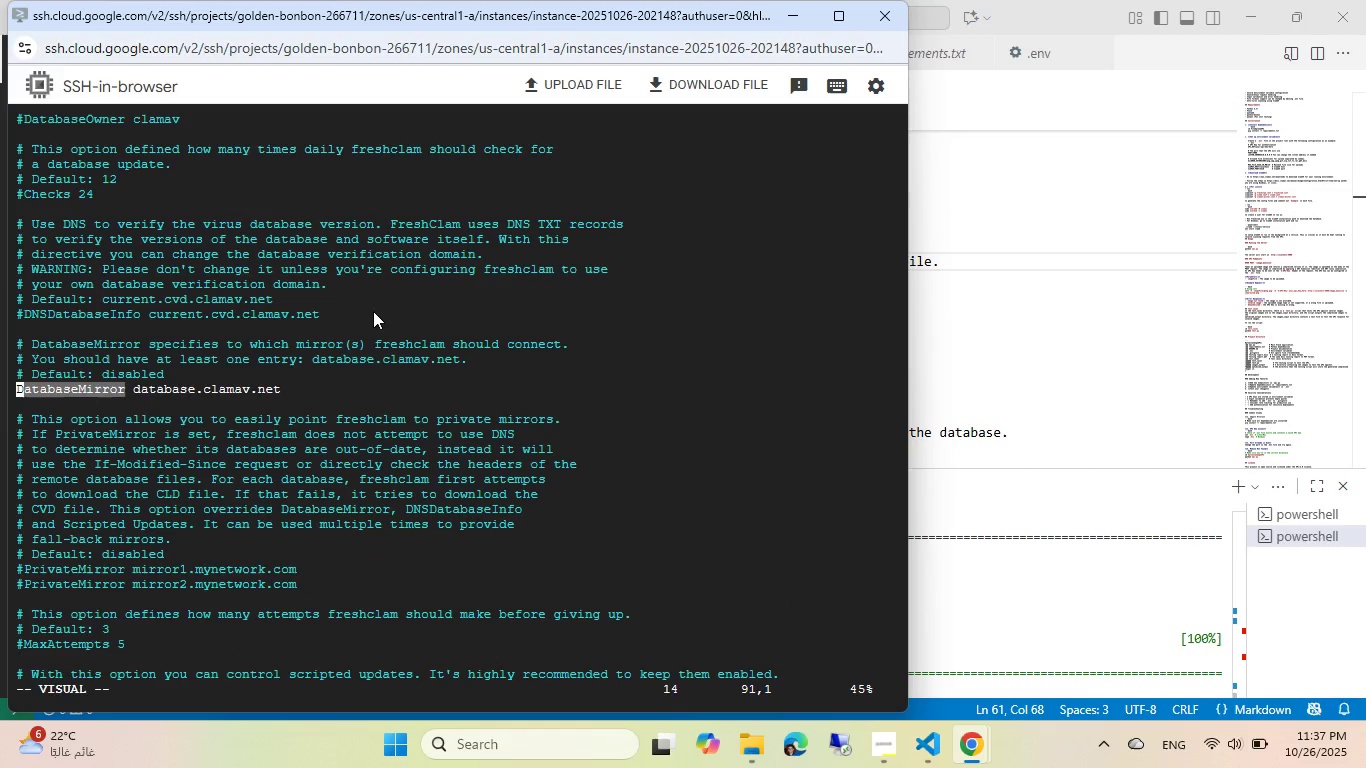 
key(Control+C)
 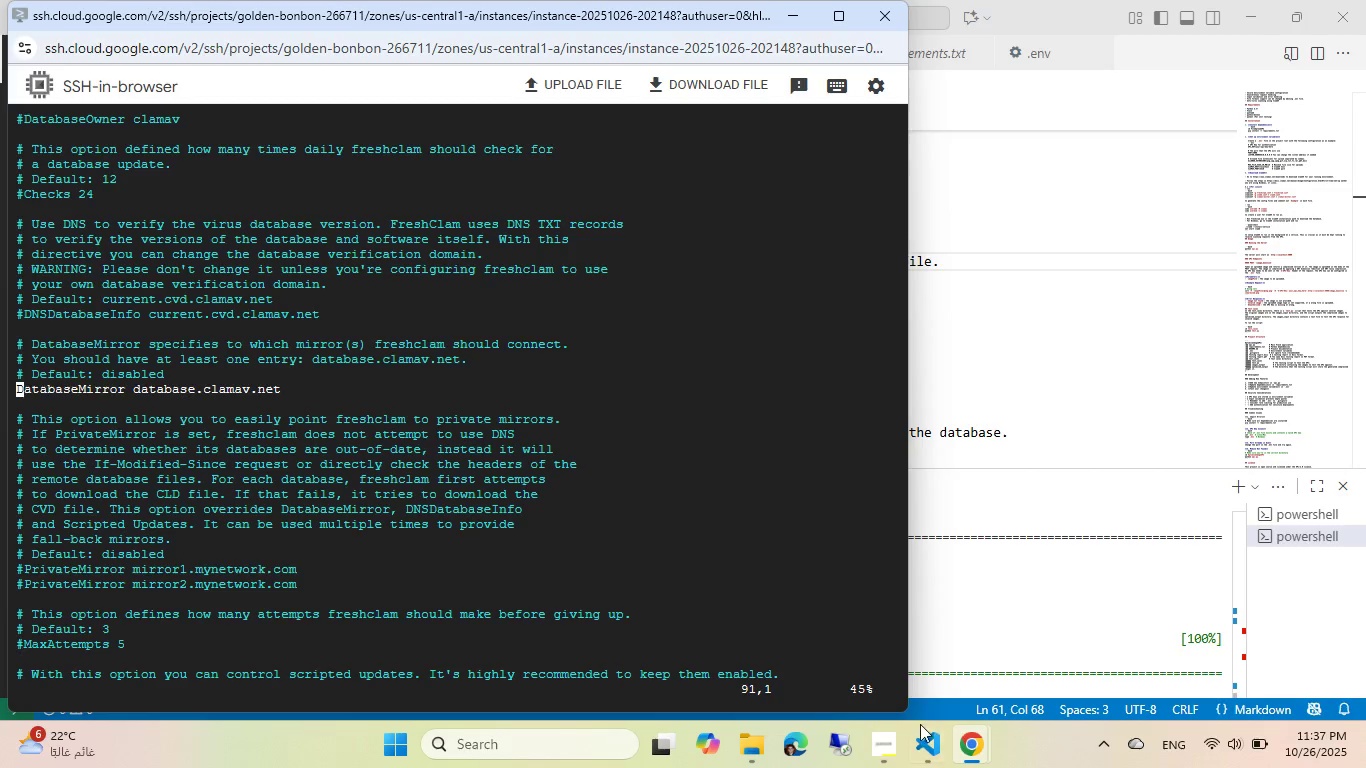 
left_click([936, 747])
 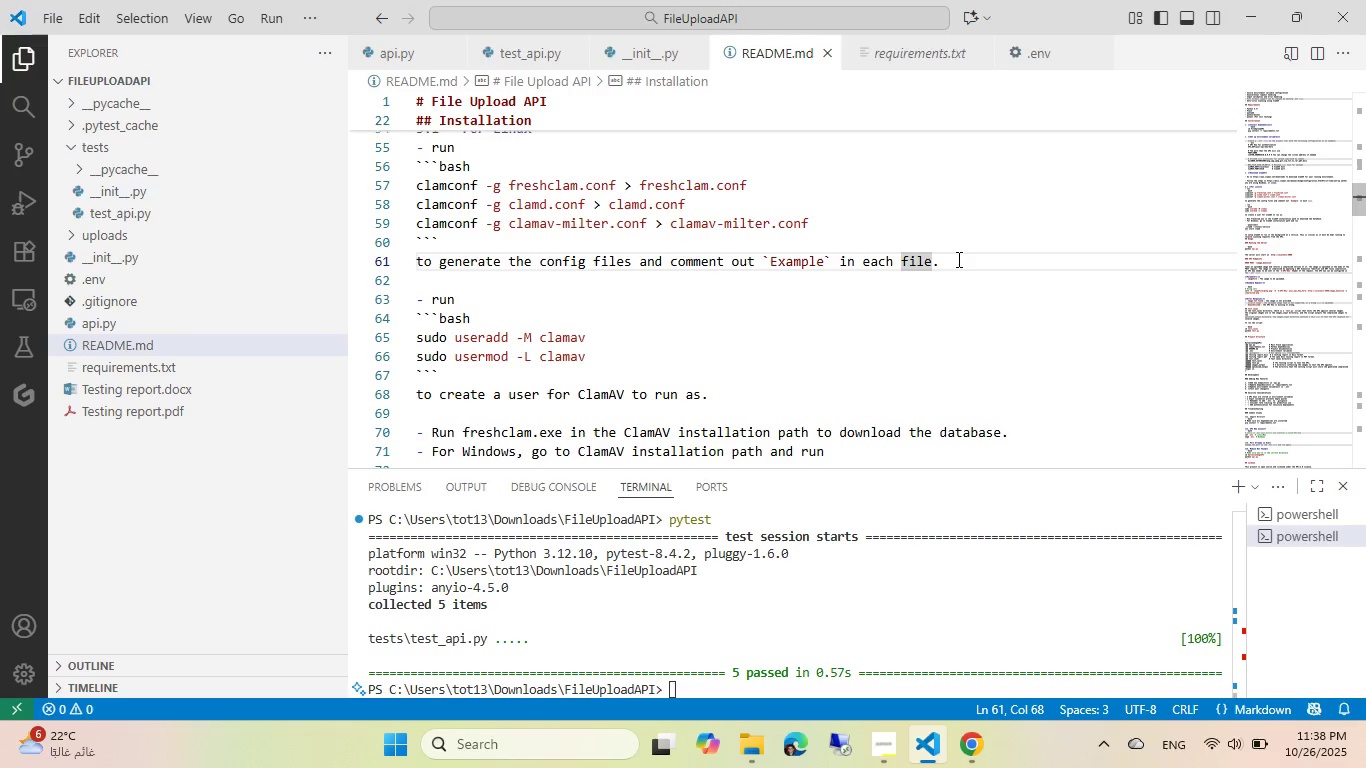 
key(ArrowRight)
 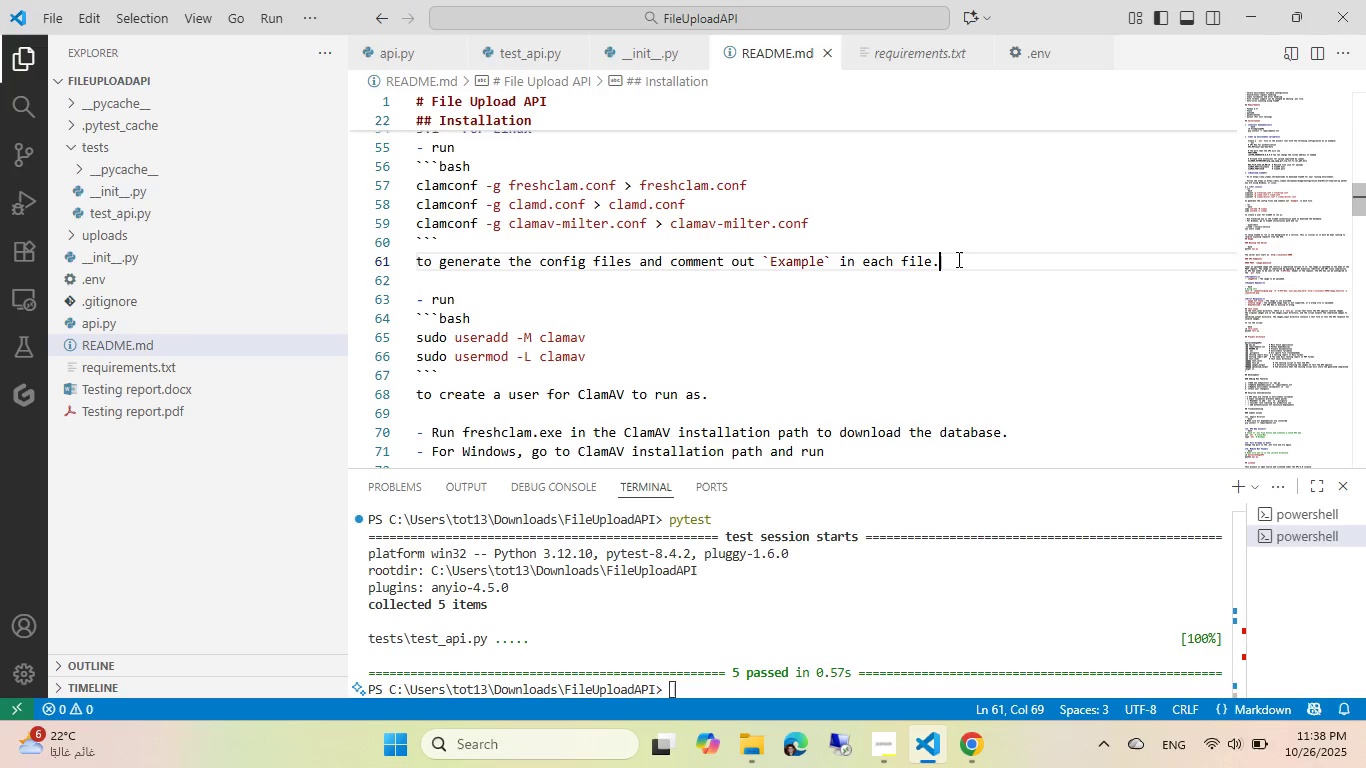 
type( Aos)
key(Backspace)
key(Backspace)
type(so commnt out te)
key(Backspace)
type(he `)
 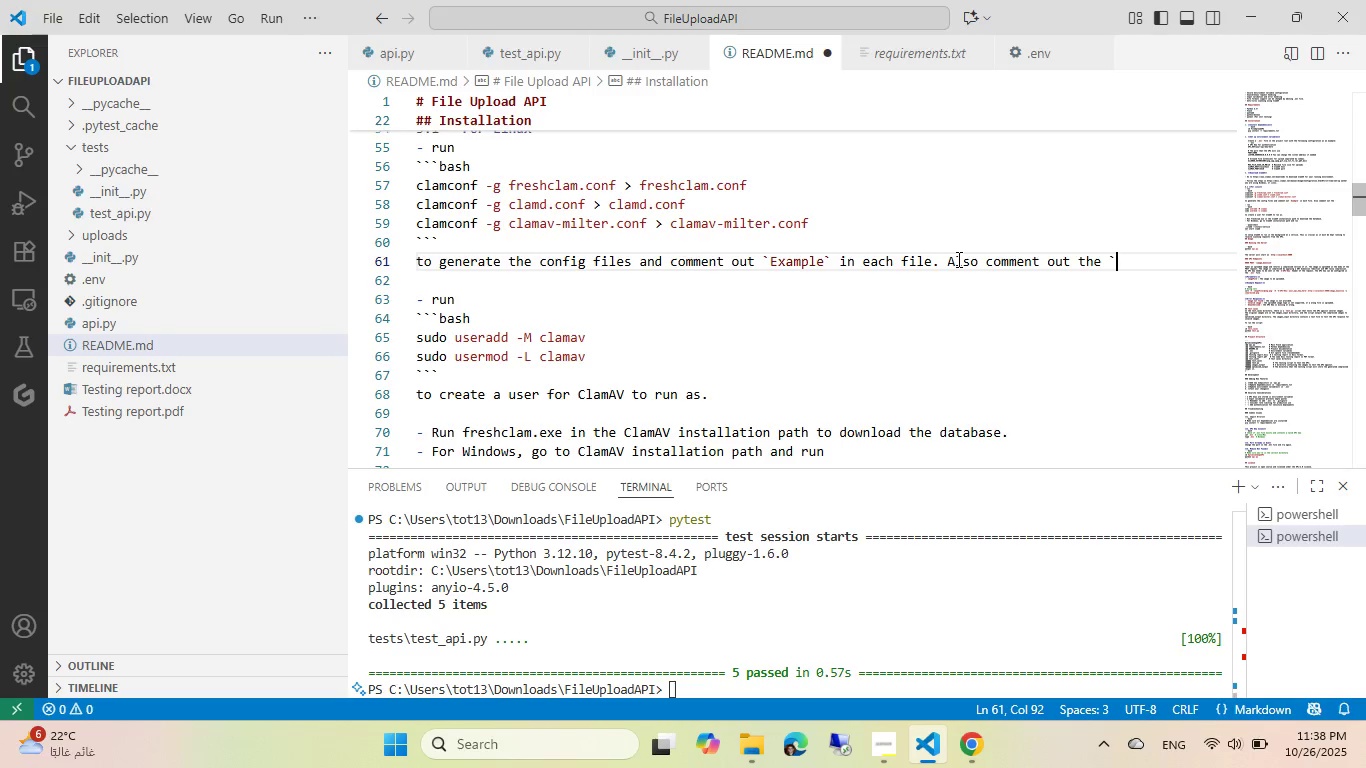 
key(Control+ControlLeft)
 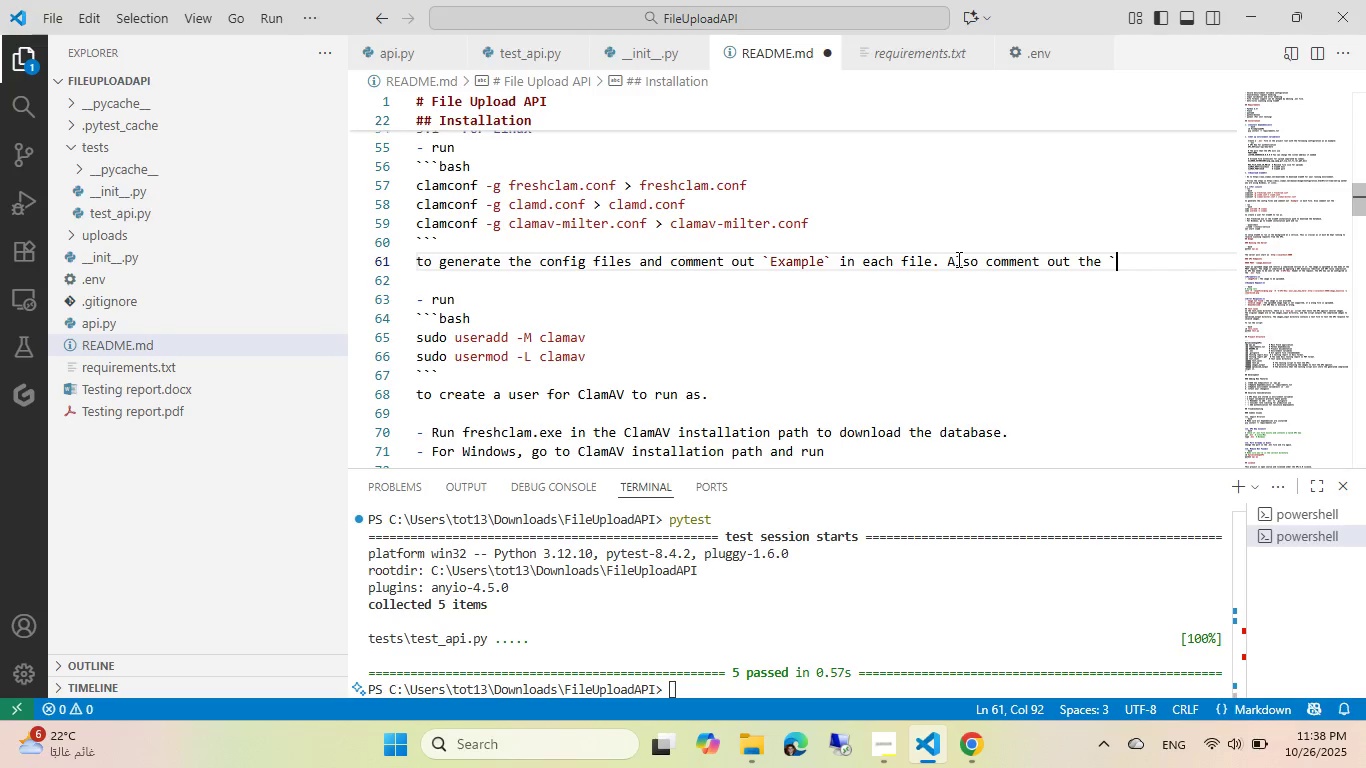 
key(Control+V)
 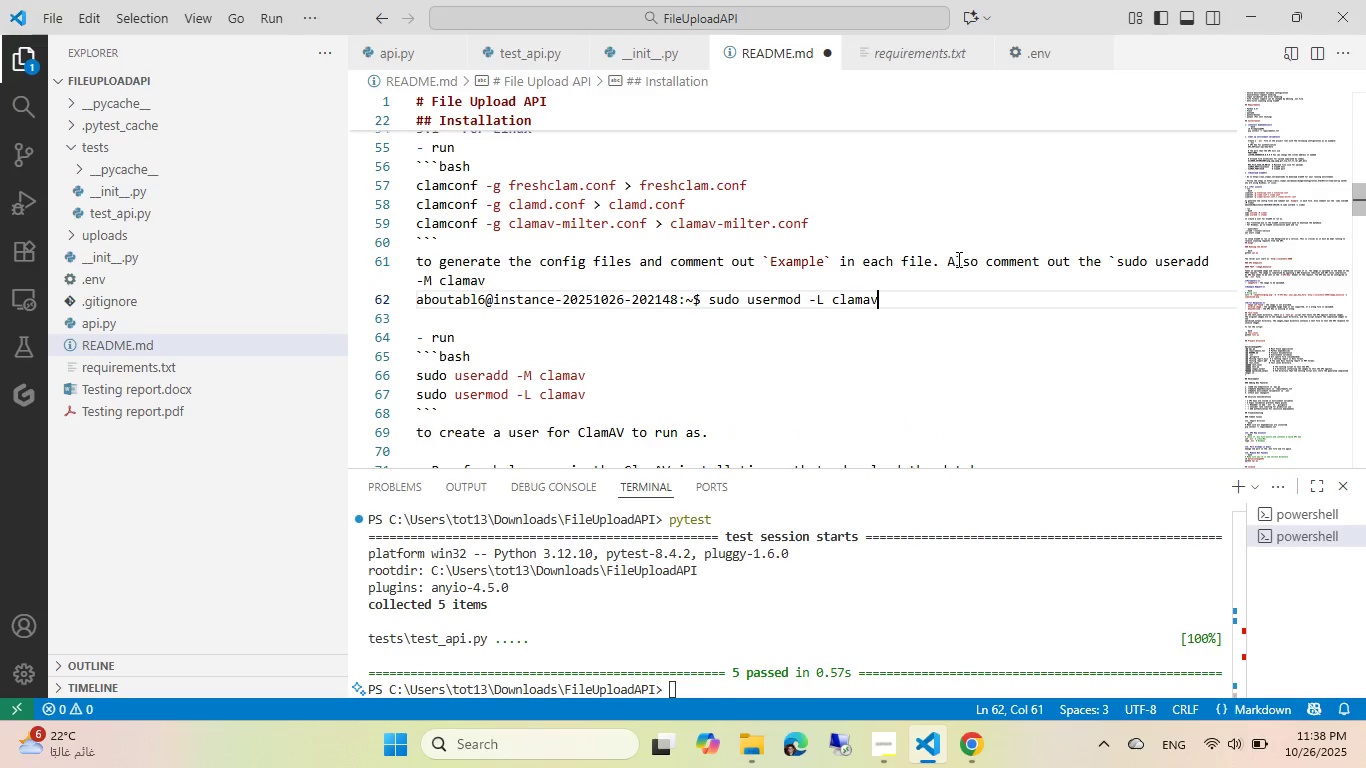 
key(Control+Z)
 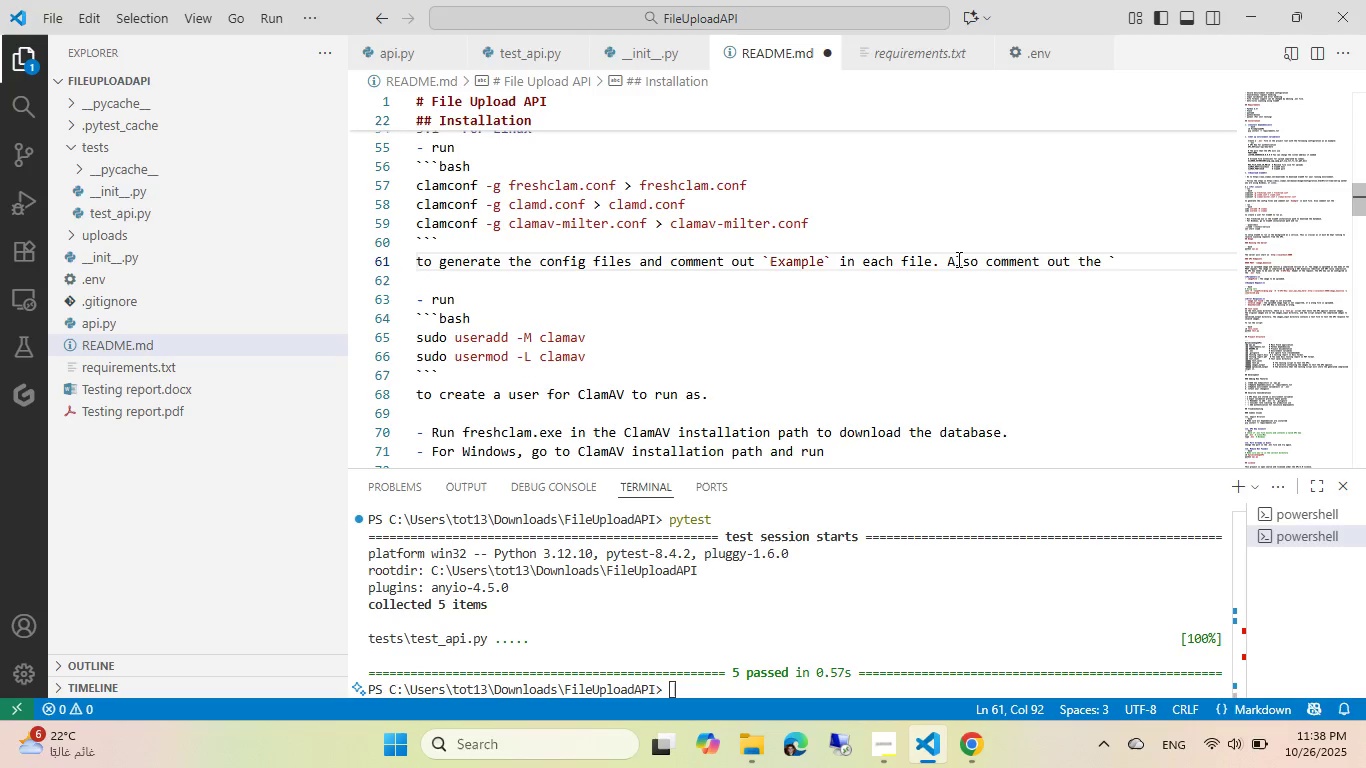 
key(Alt+Control+AltLeft)
 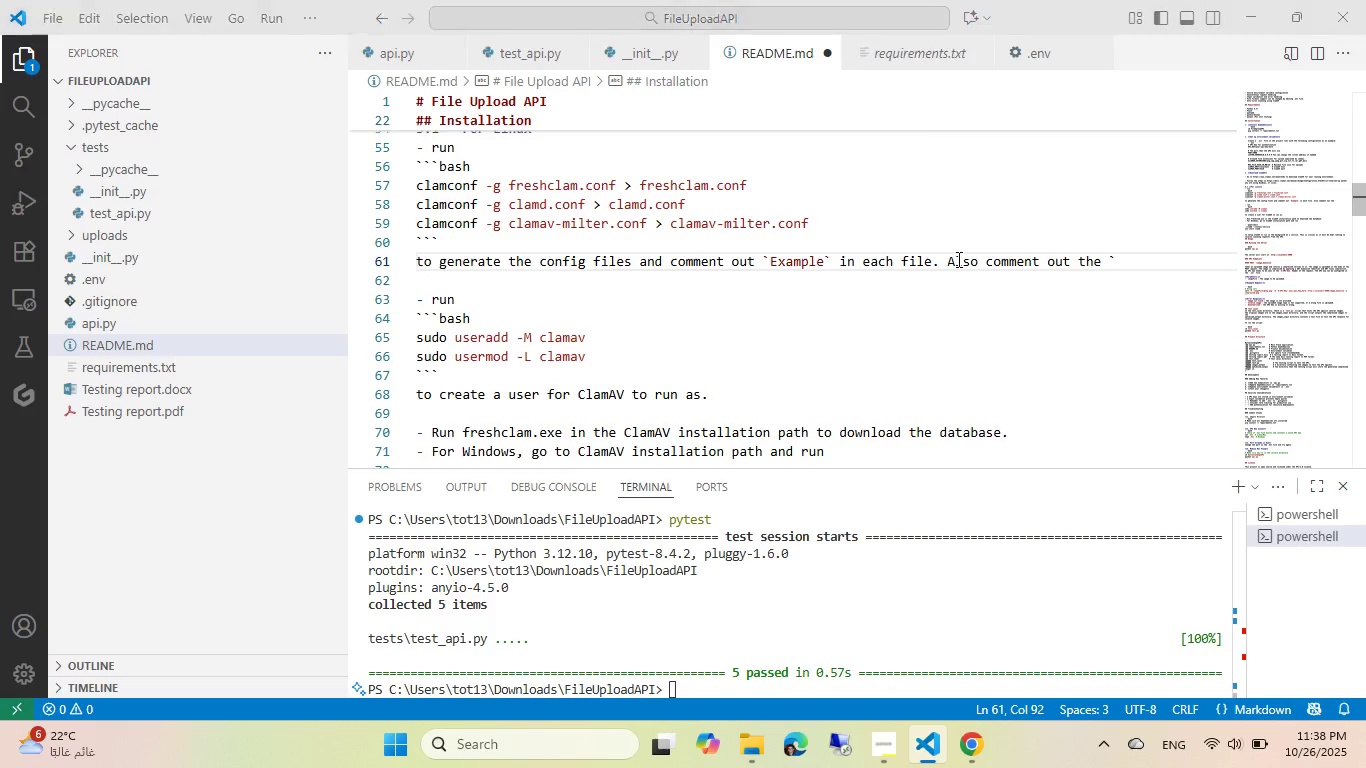 
key(Alt+Tab)
 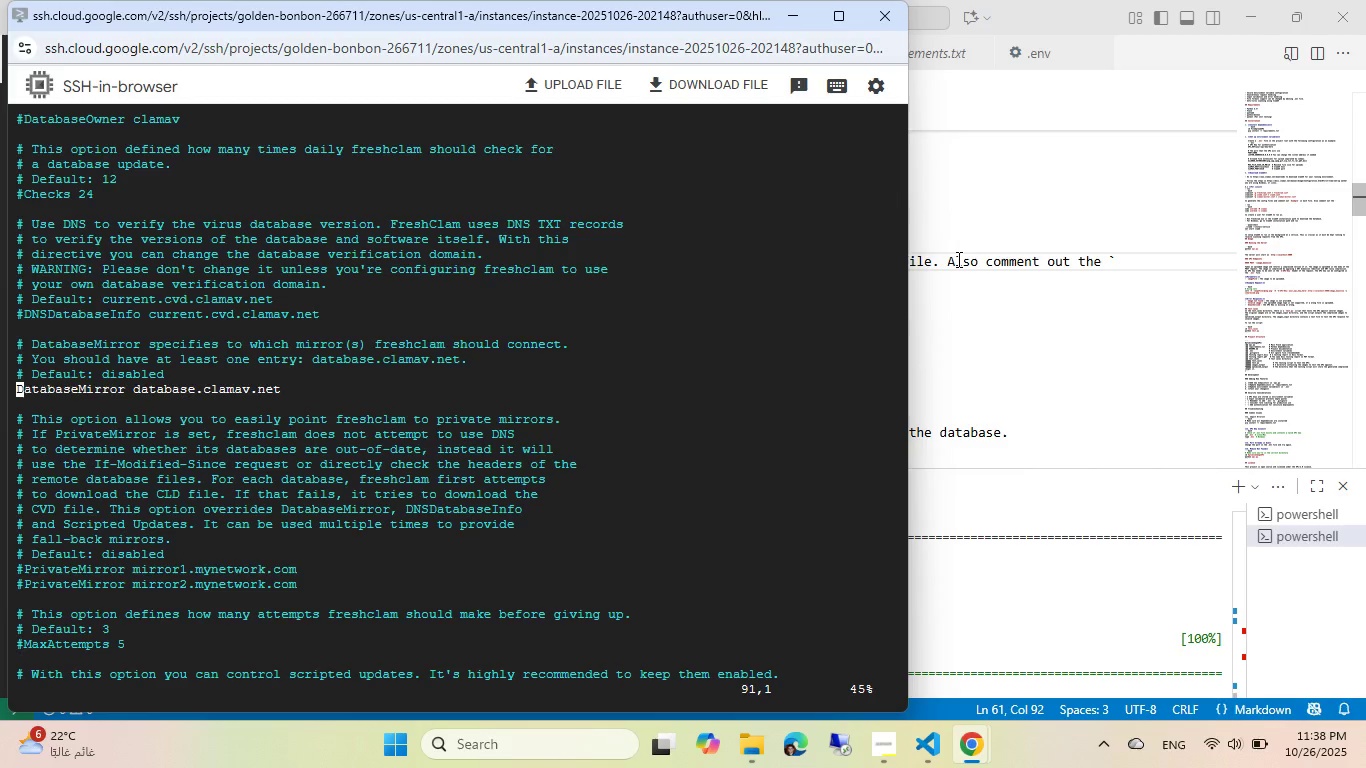 
key(Alt+AltLeft)
 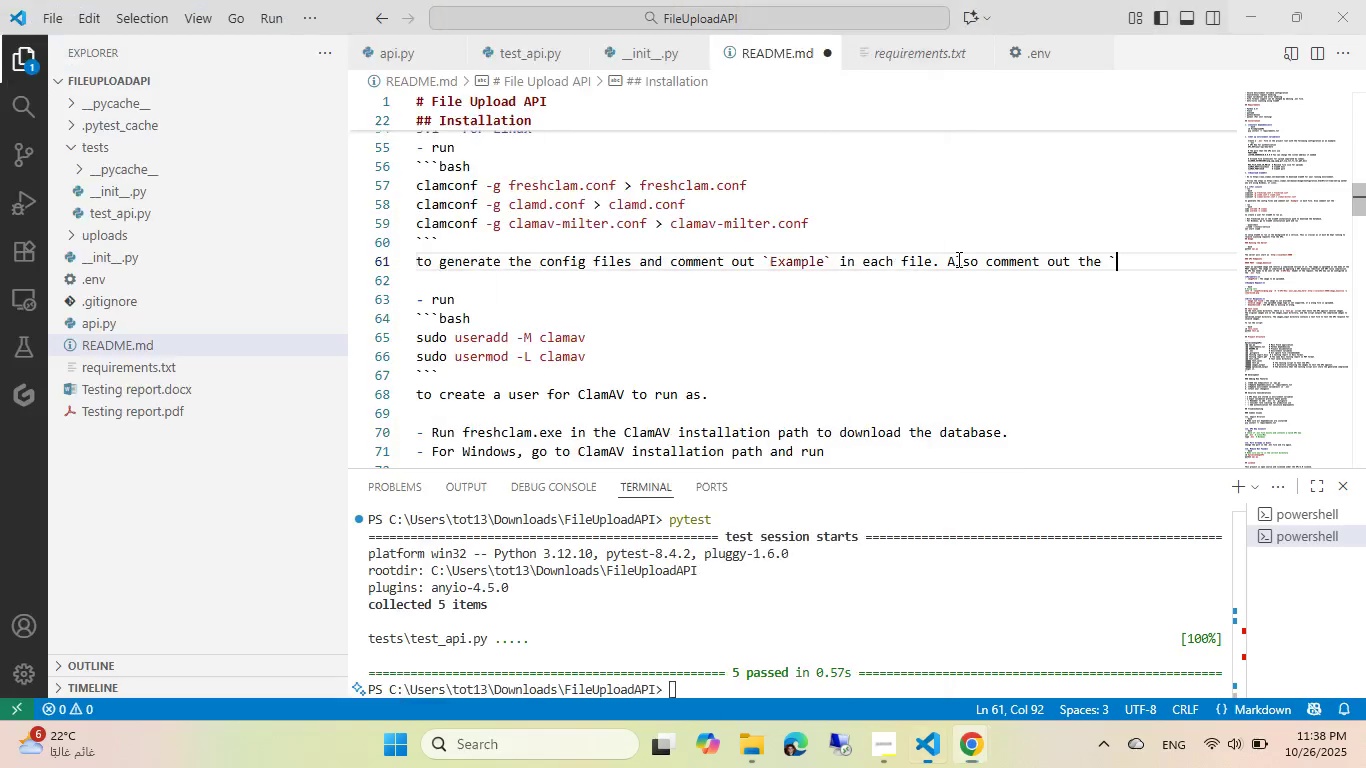 
key(Tab)
type(Dtbas)
 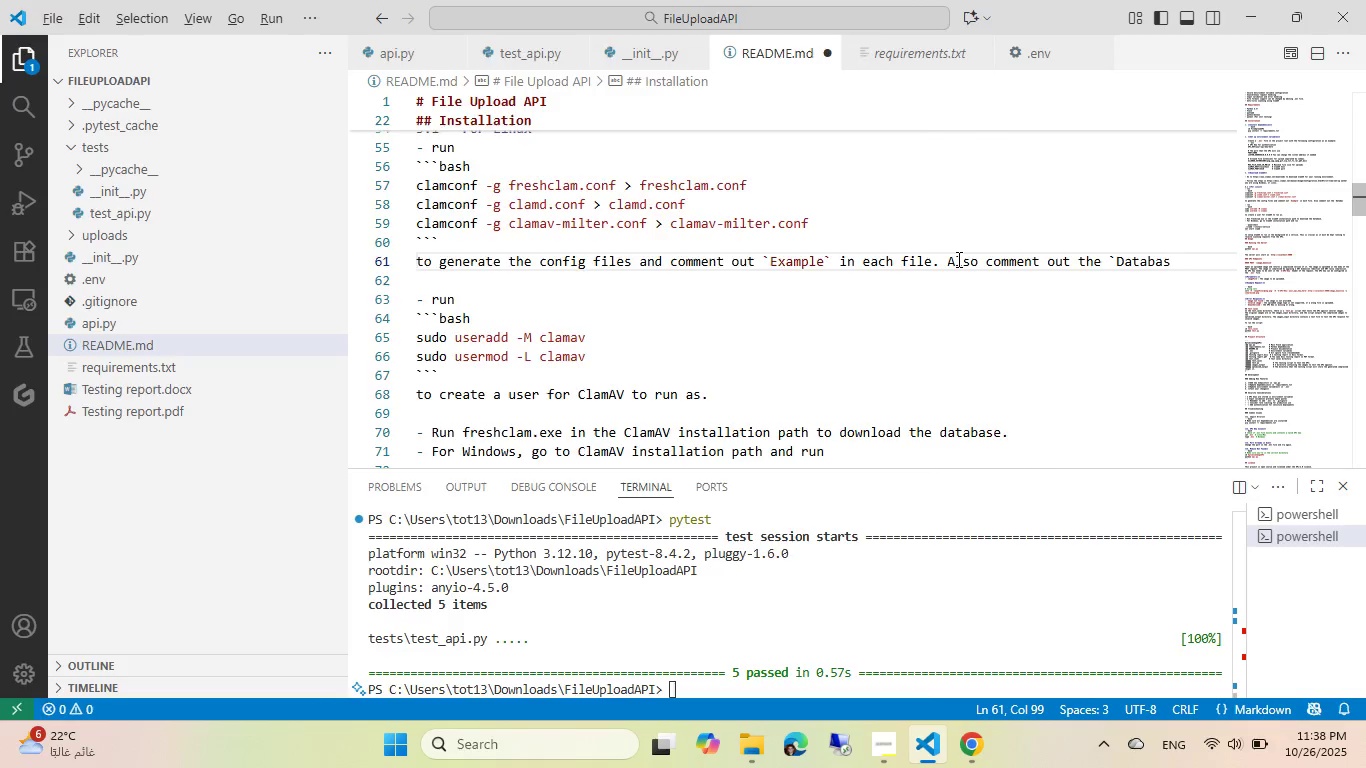 
key(Alt+AltLeft)
 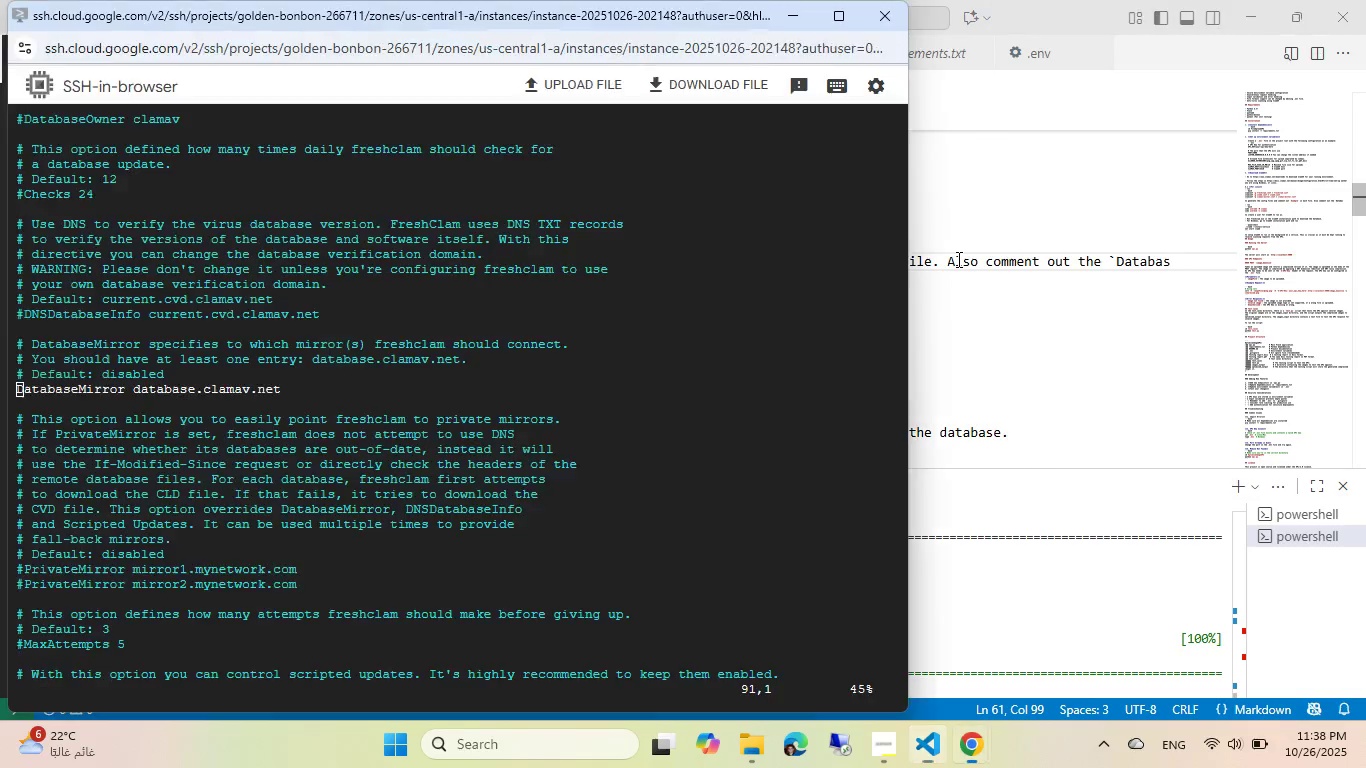 
key(Alt+Tab)
 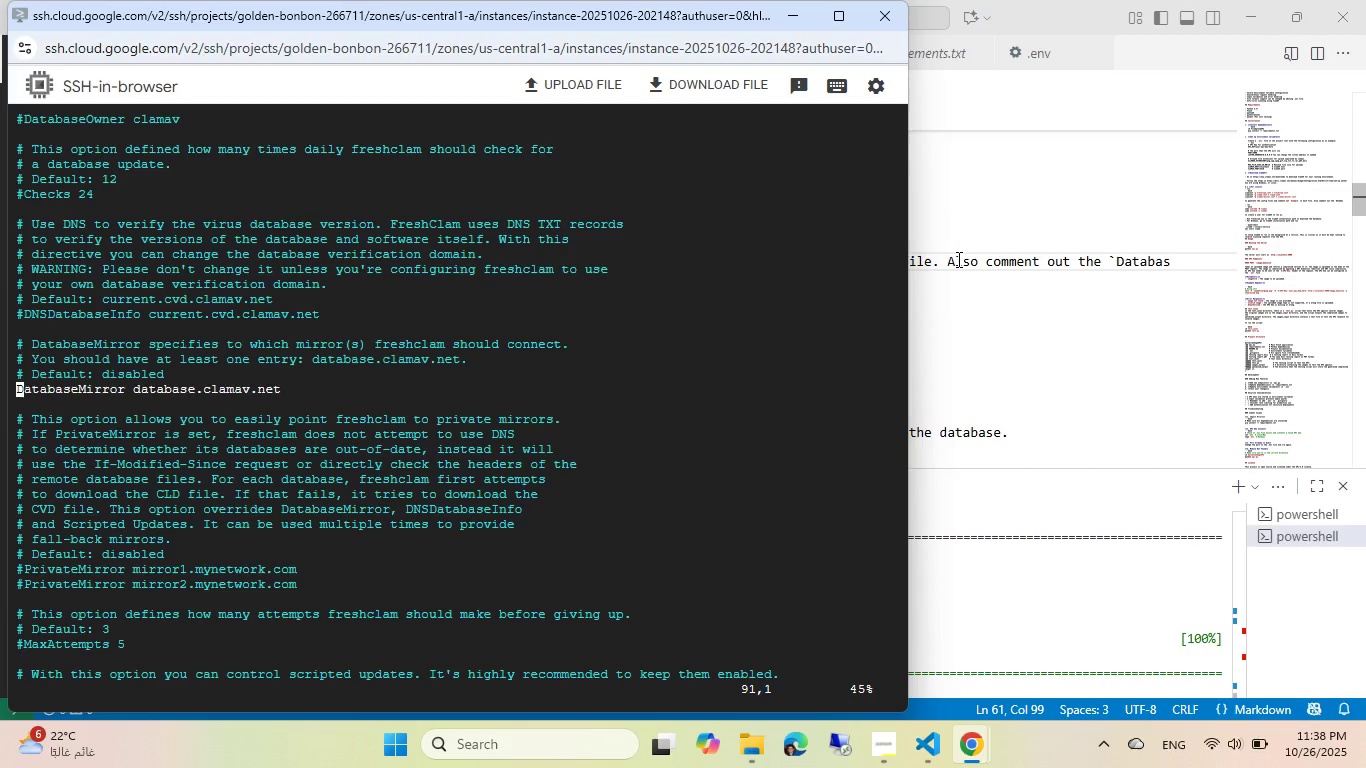 
key(Alt+AltLeft)
 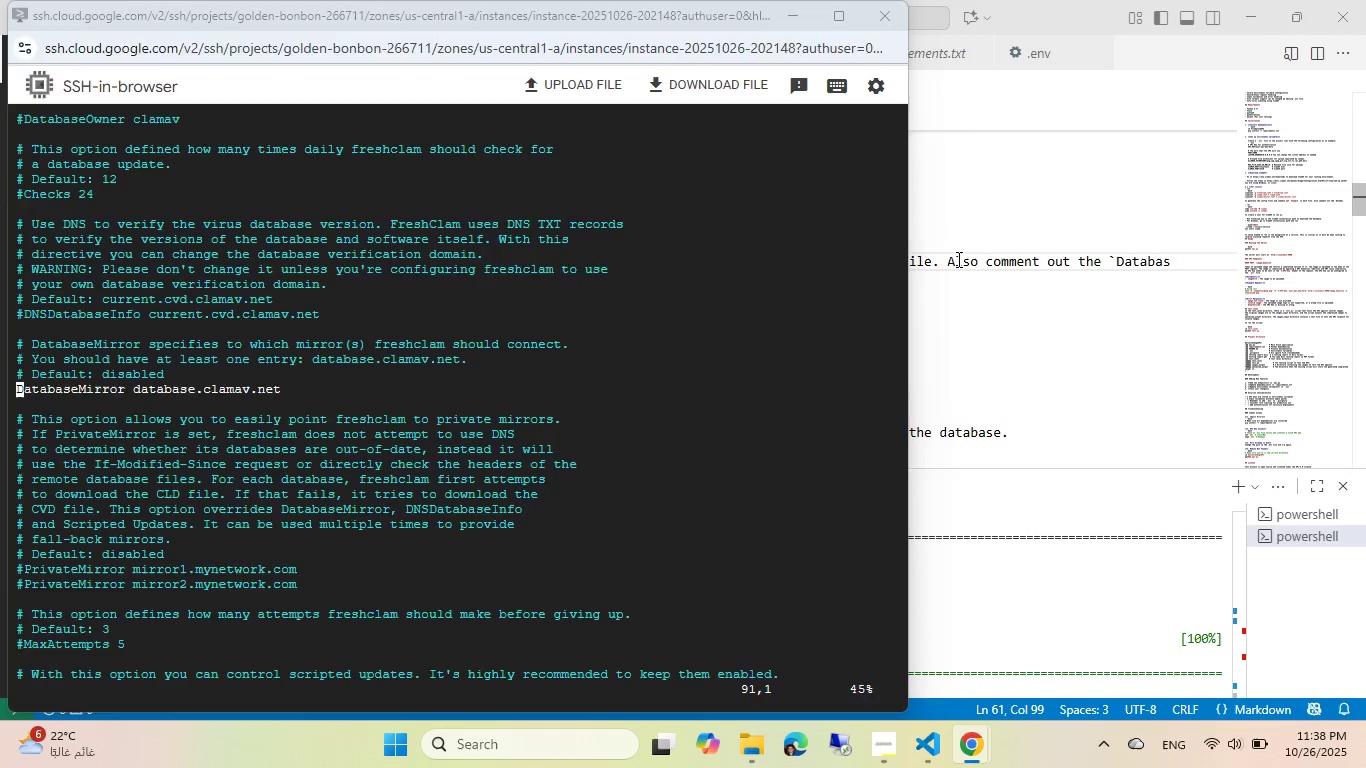 
key(Tab)
type(eMirorr` line in the `freshclam.conf` )
 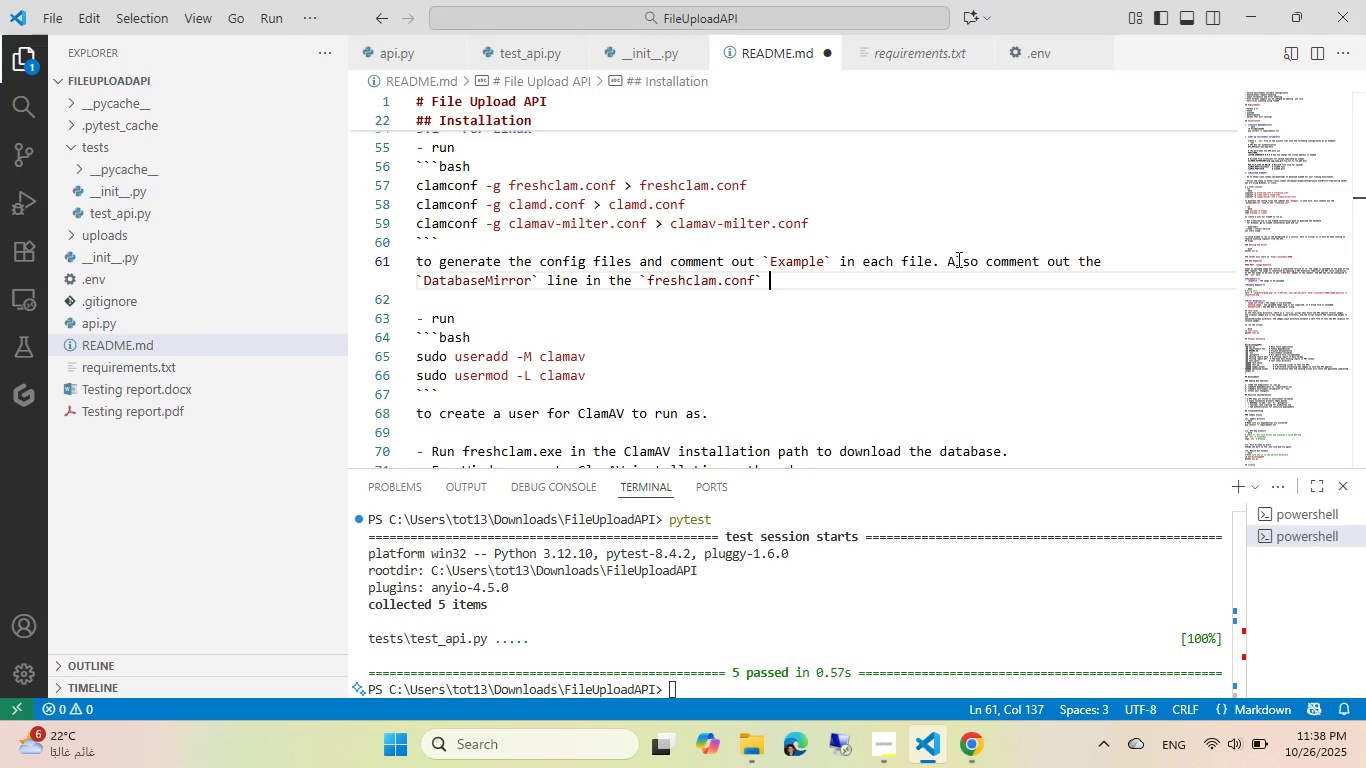 
wait(27.17)
 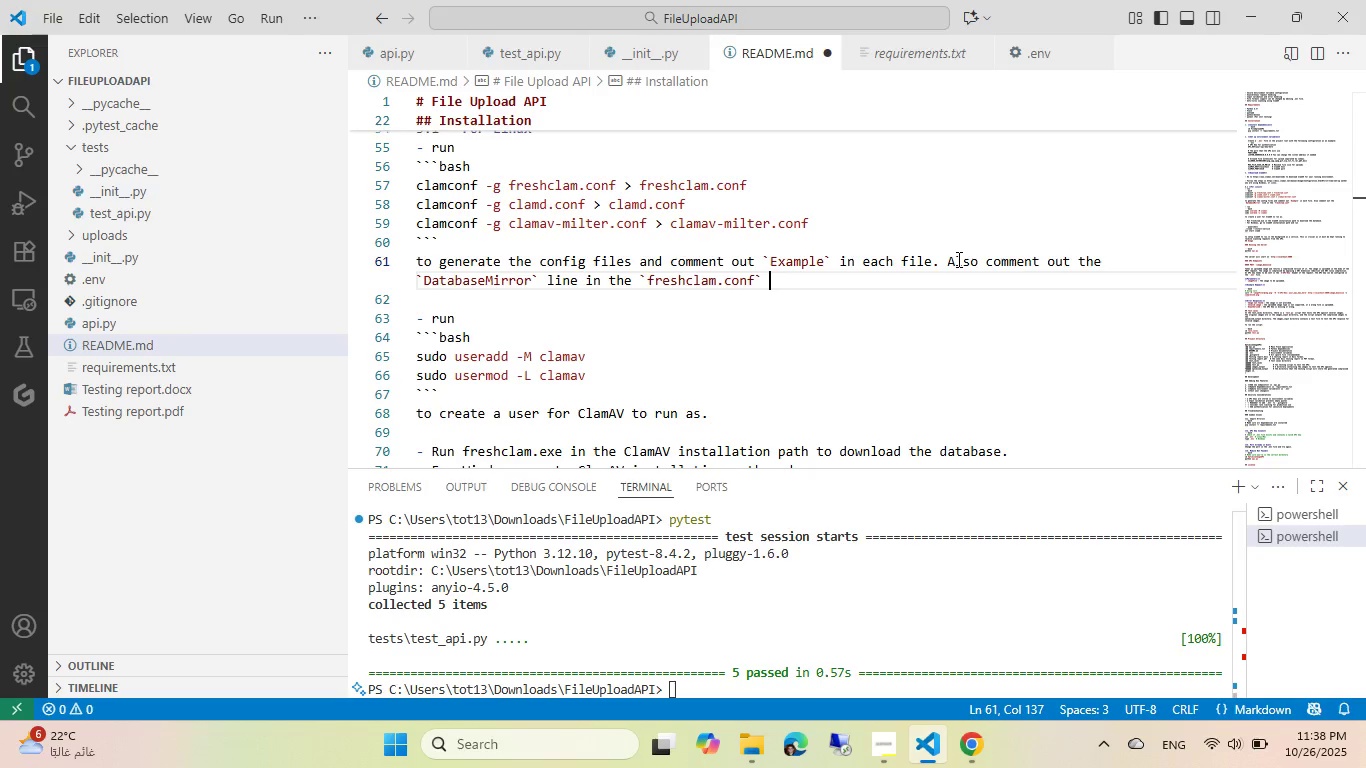 
type(to configure the mirror to use to downoad the database.)
 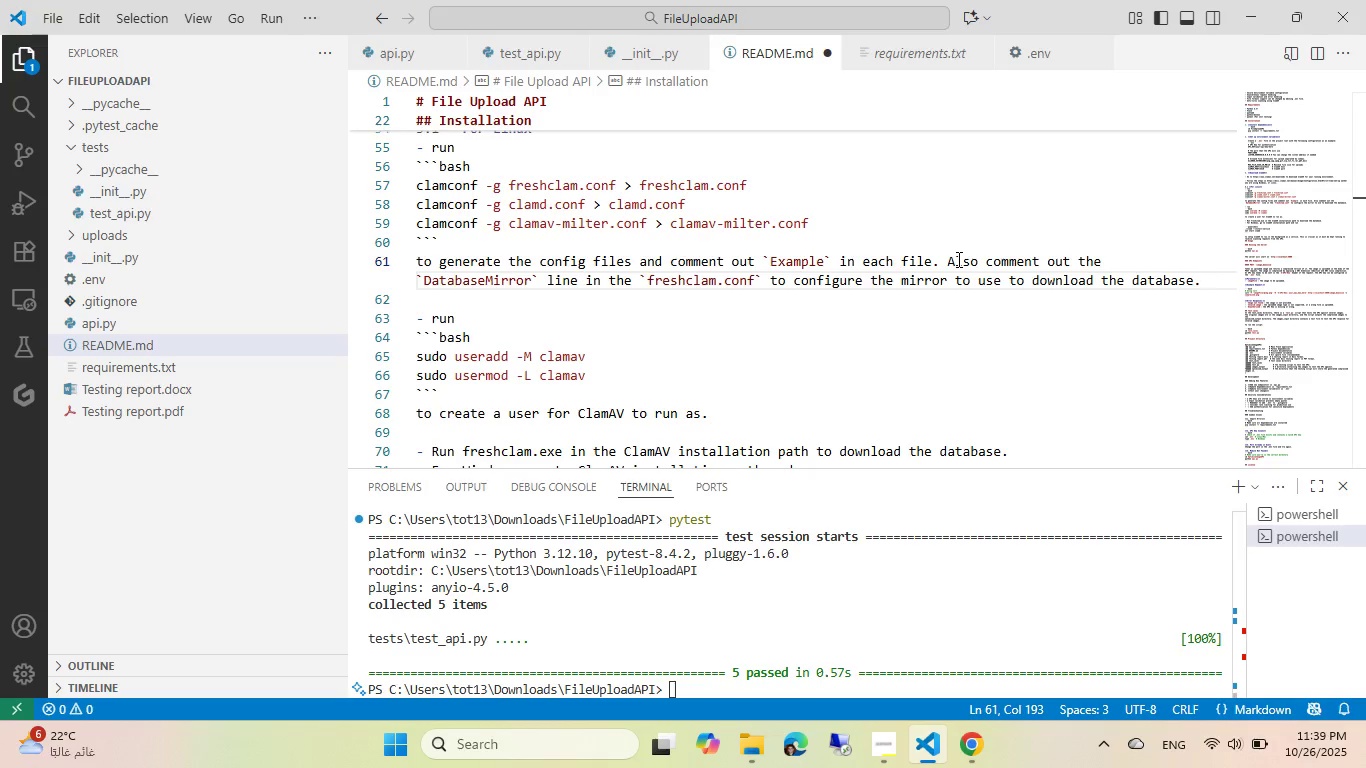 
hold_key(key=L, duration=6.3)
 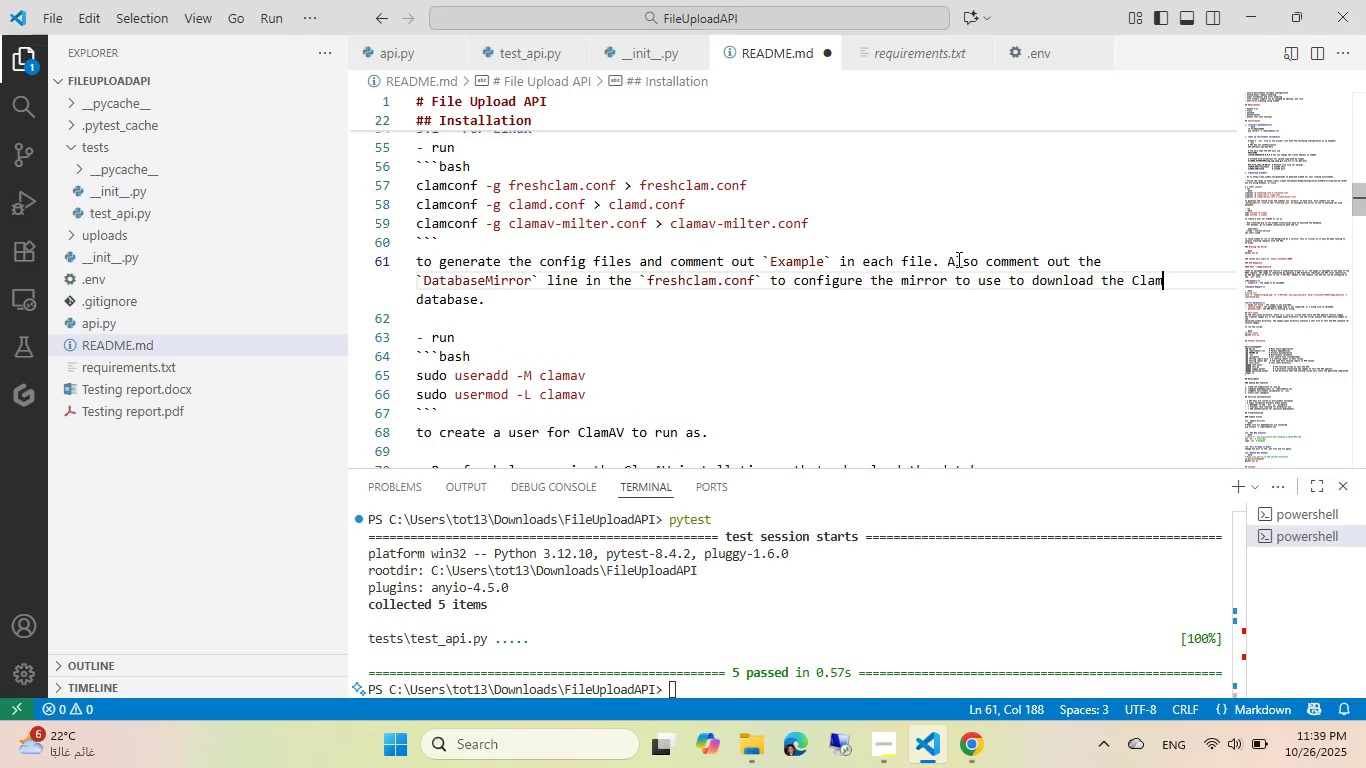 
key(Control+ArrowLeft)
 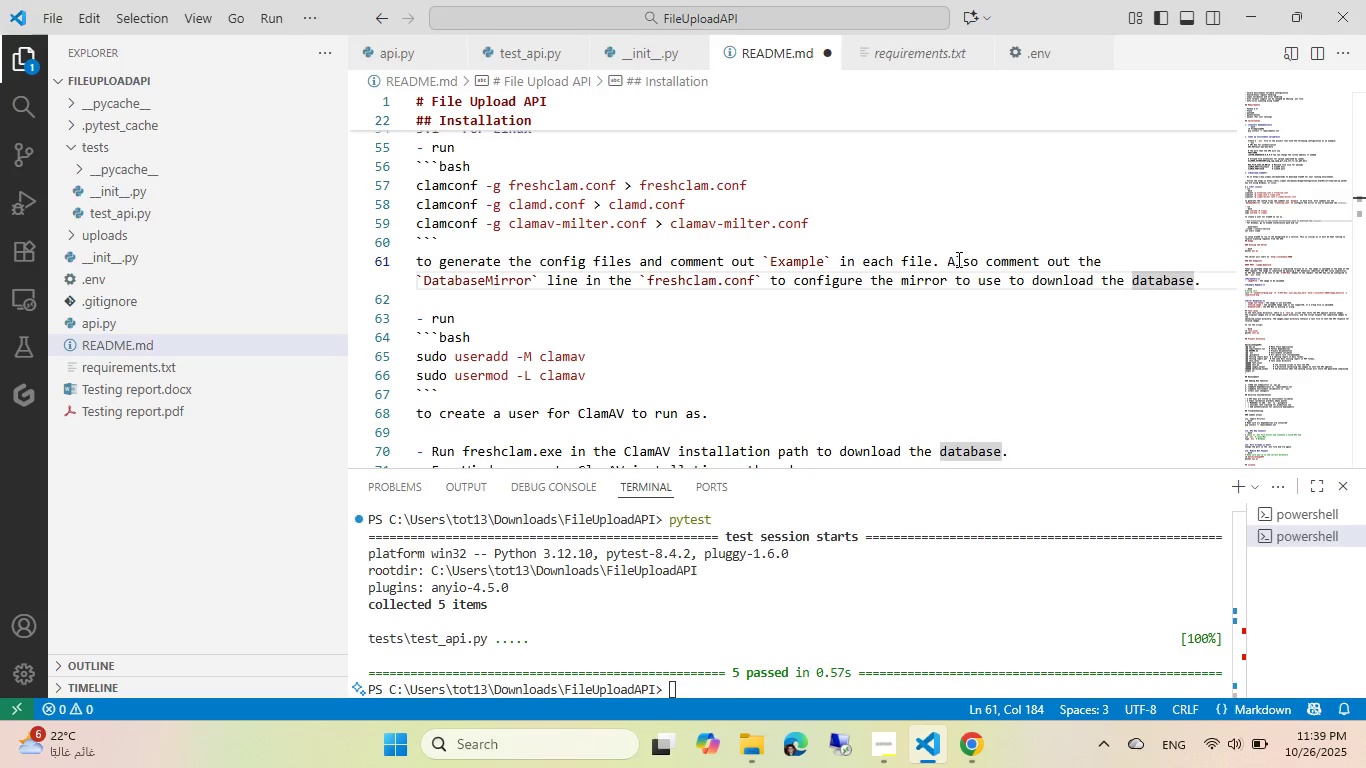 
key(ArrowLeft)
 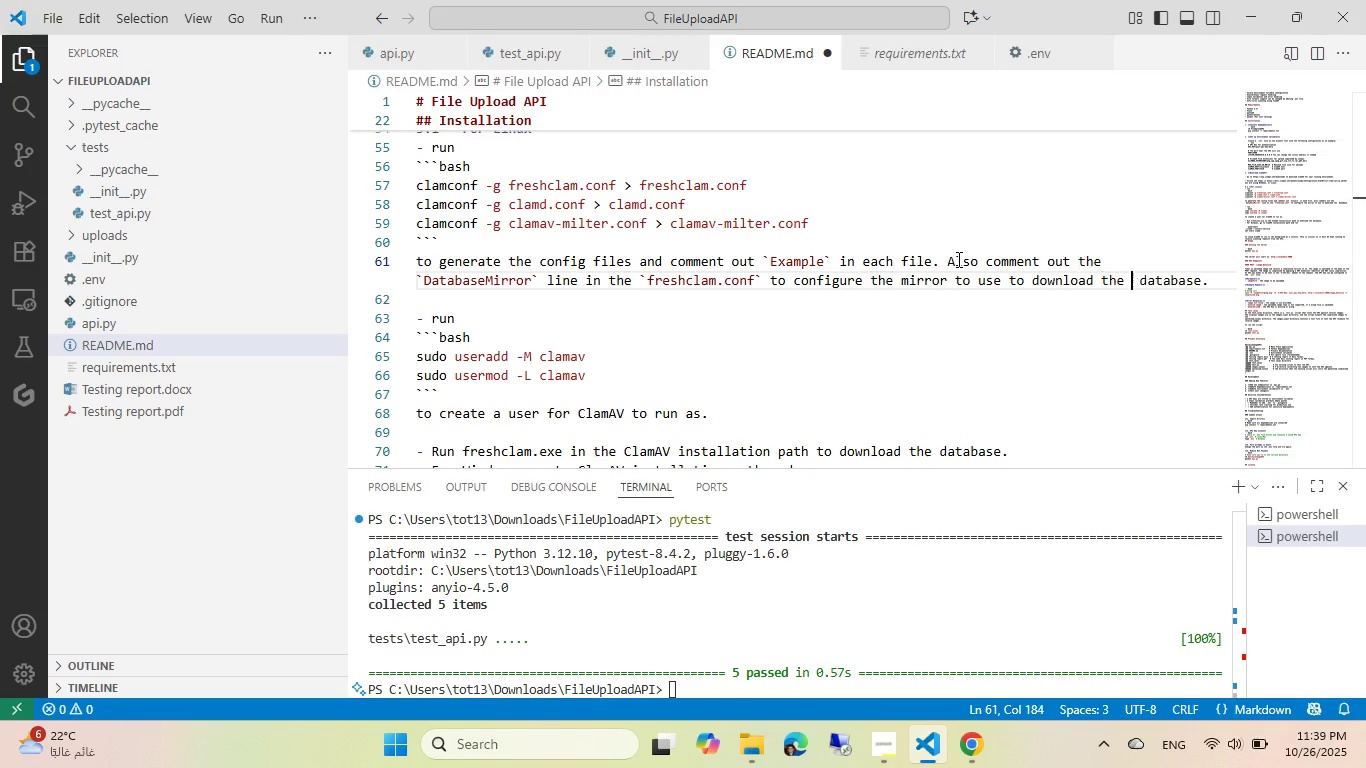 
type( CAmAV)
 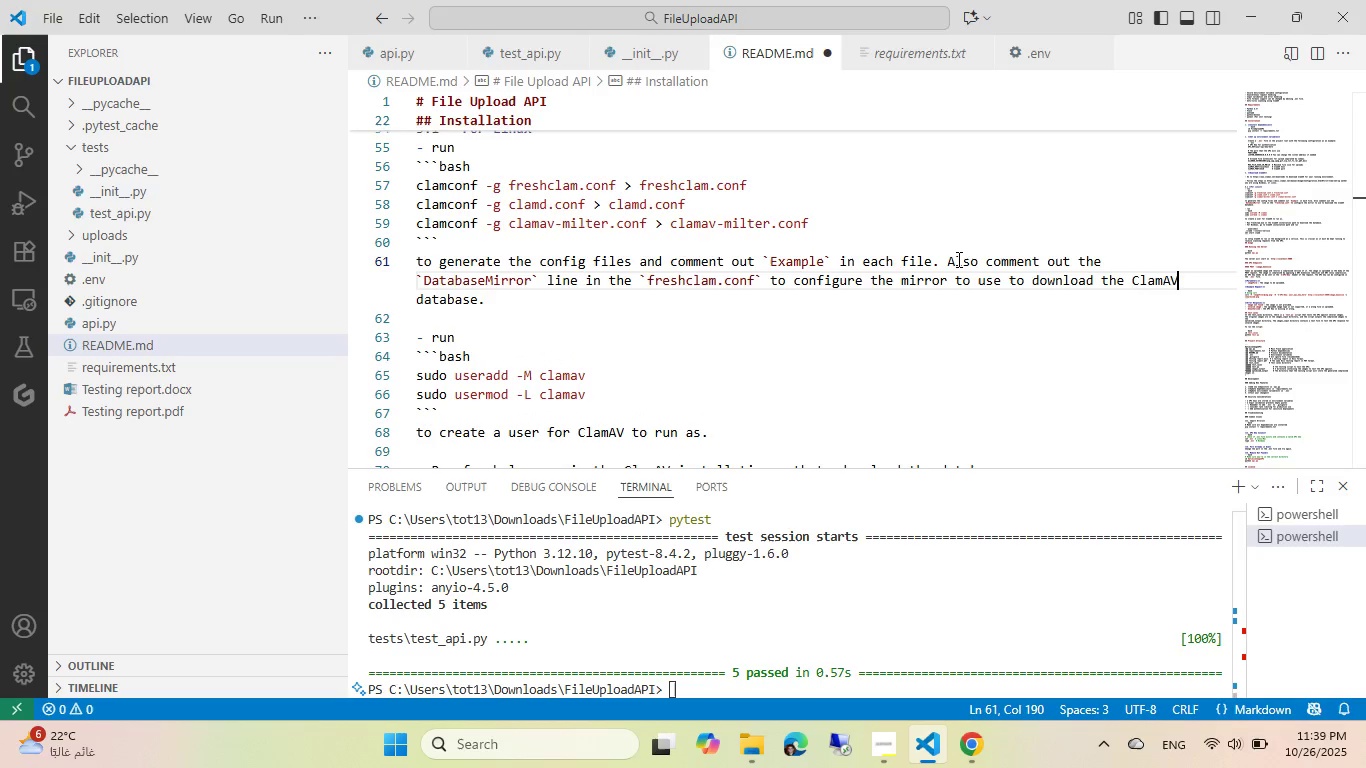 
key(ArrowRight)
 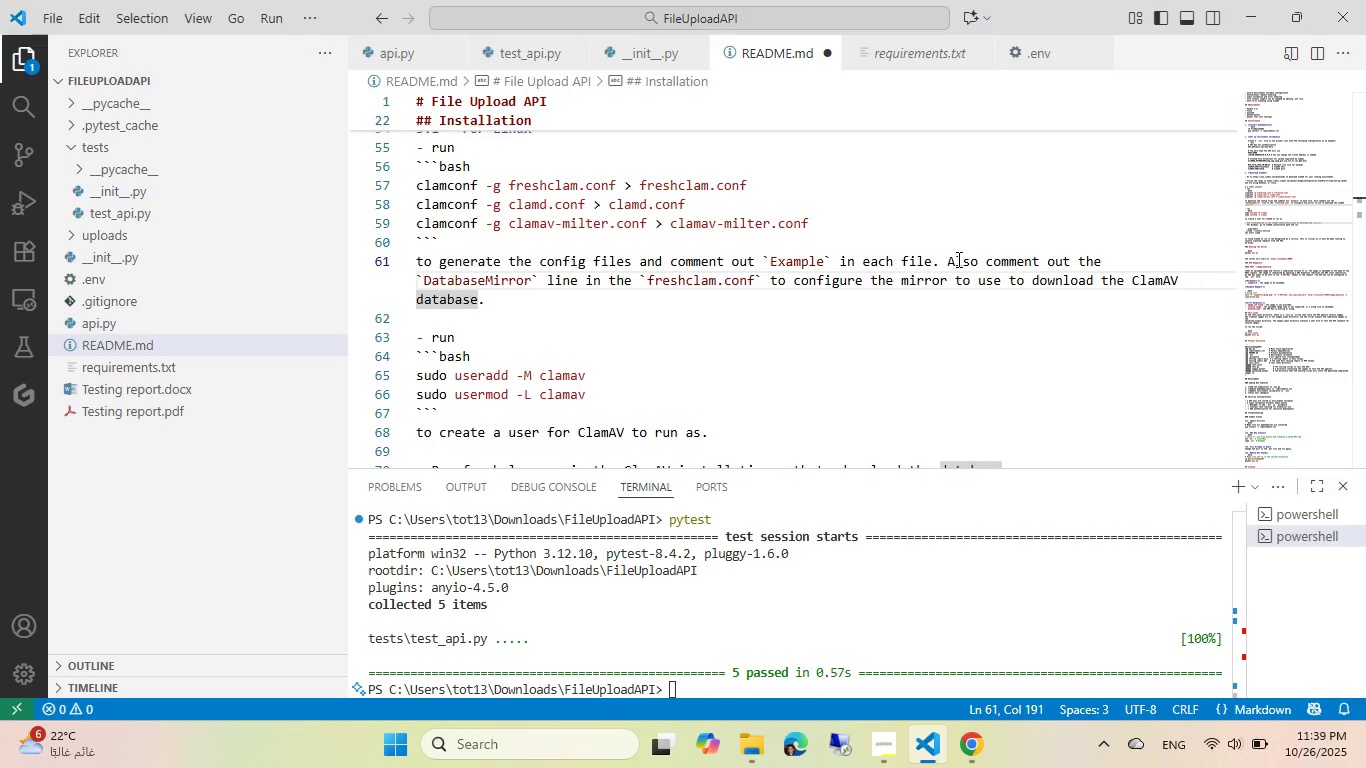 
key(ArrowRight)
 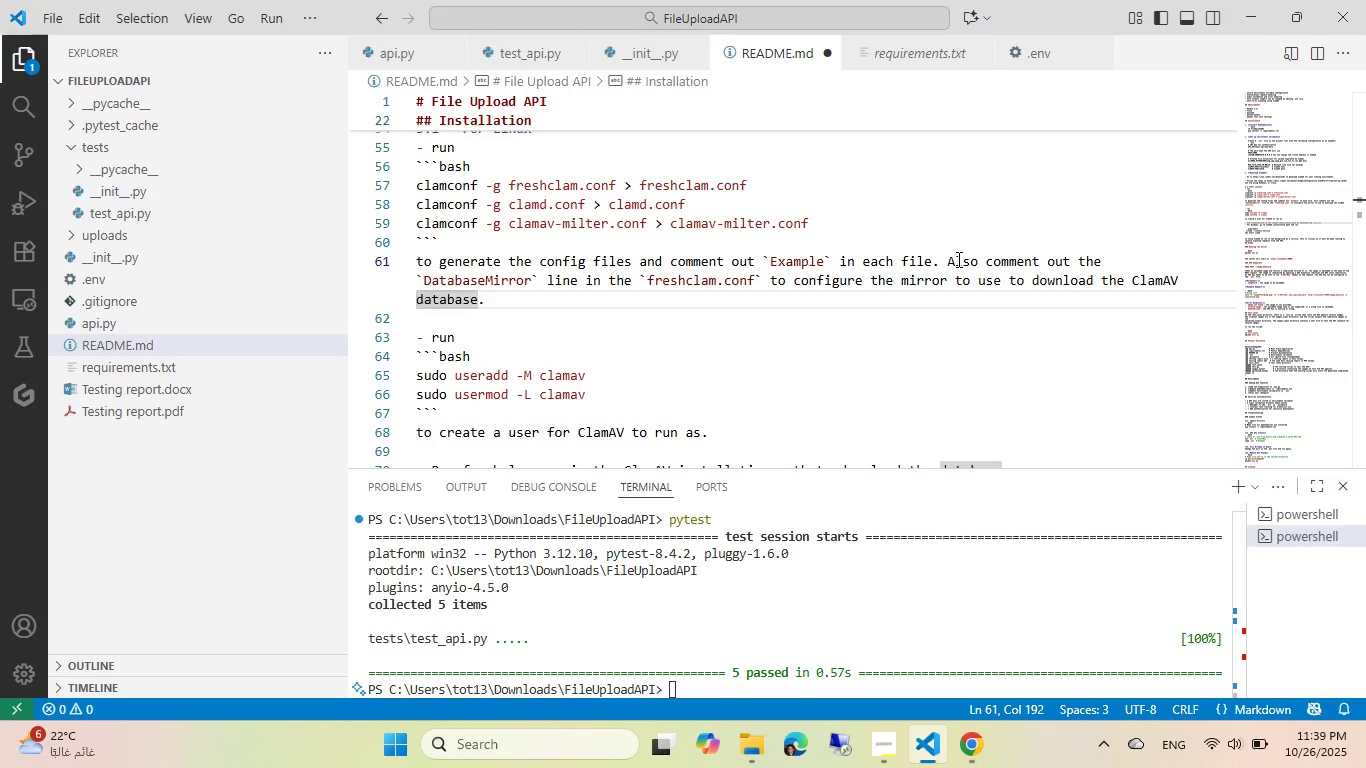 
key(End)
 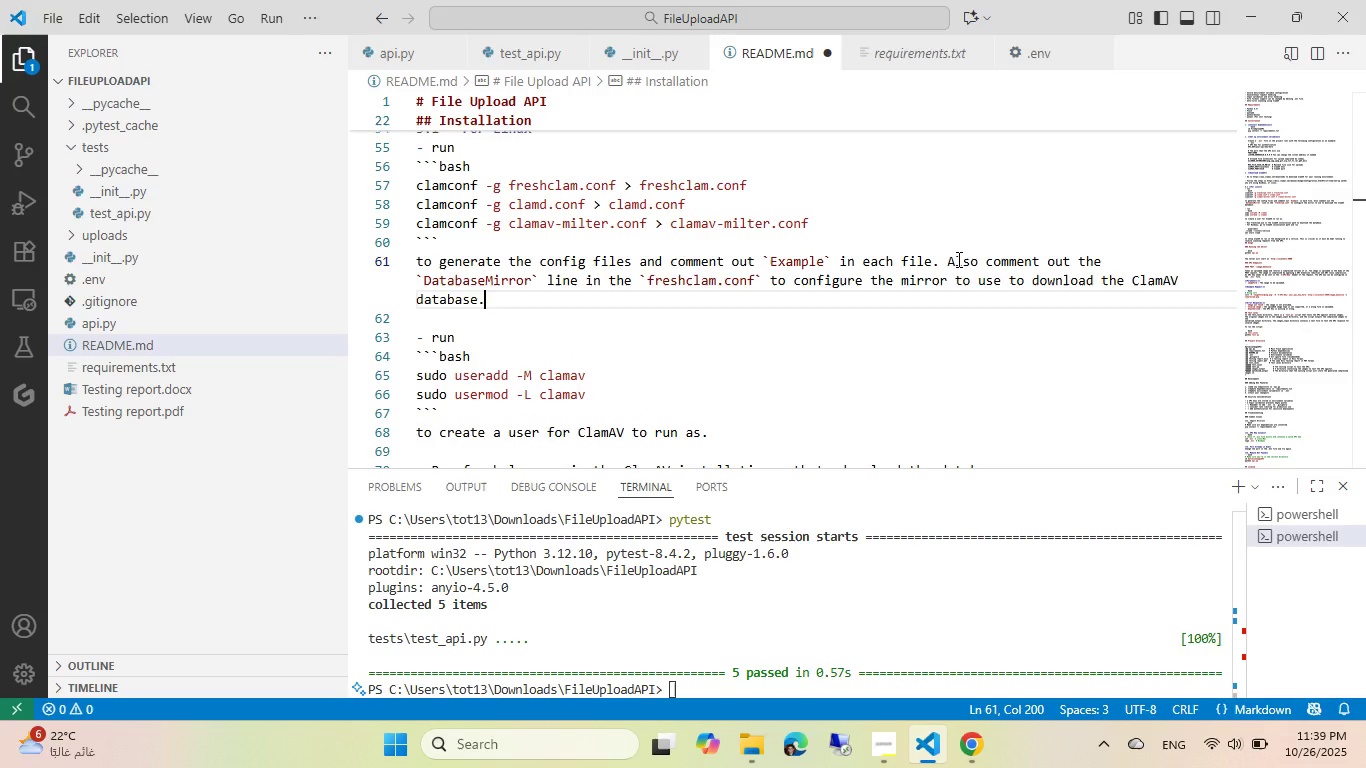 
key(ArrowDown)
 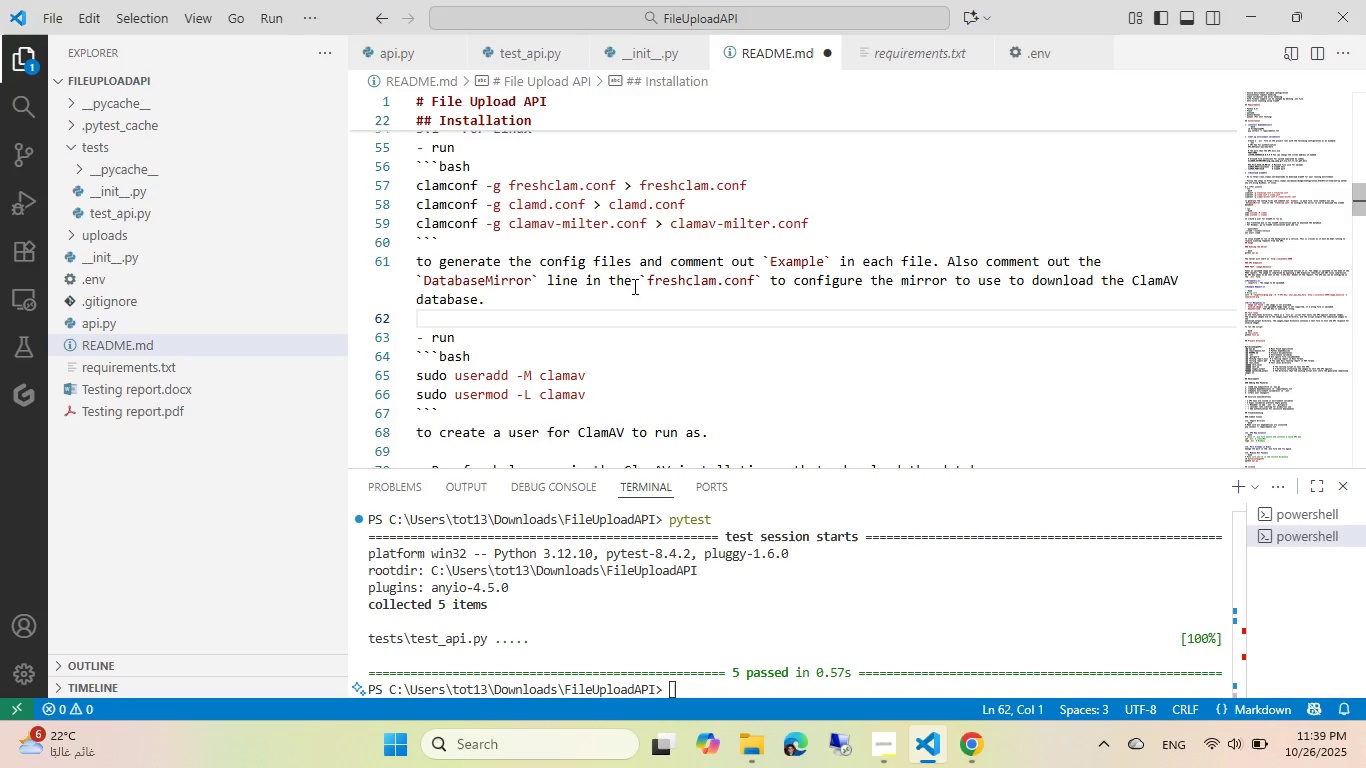 
left_click([549, 300])
 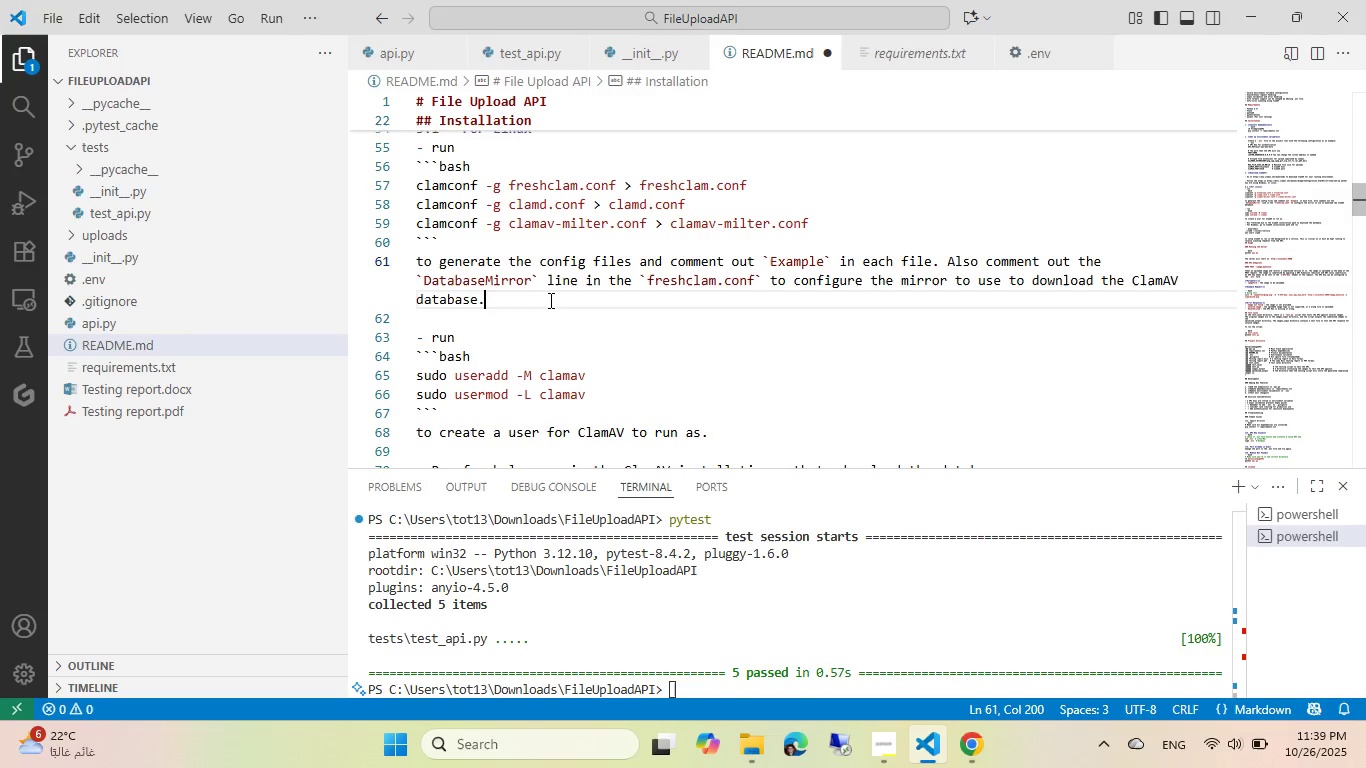 
wait(6.68)
 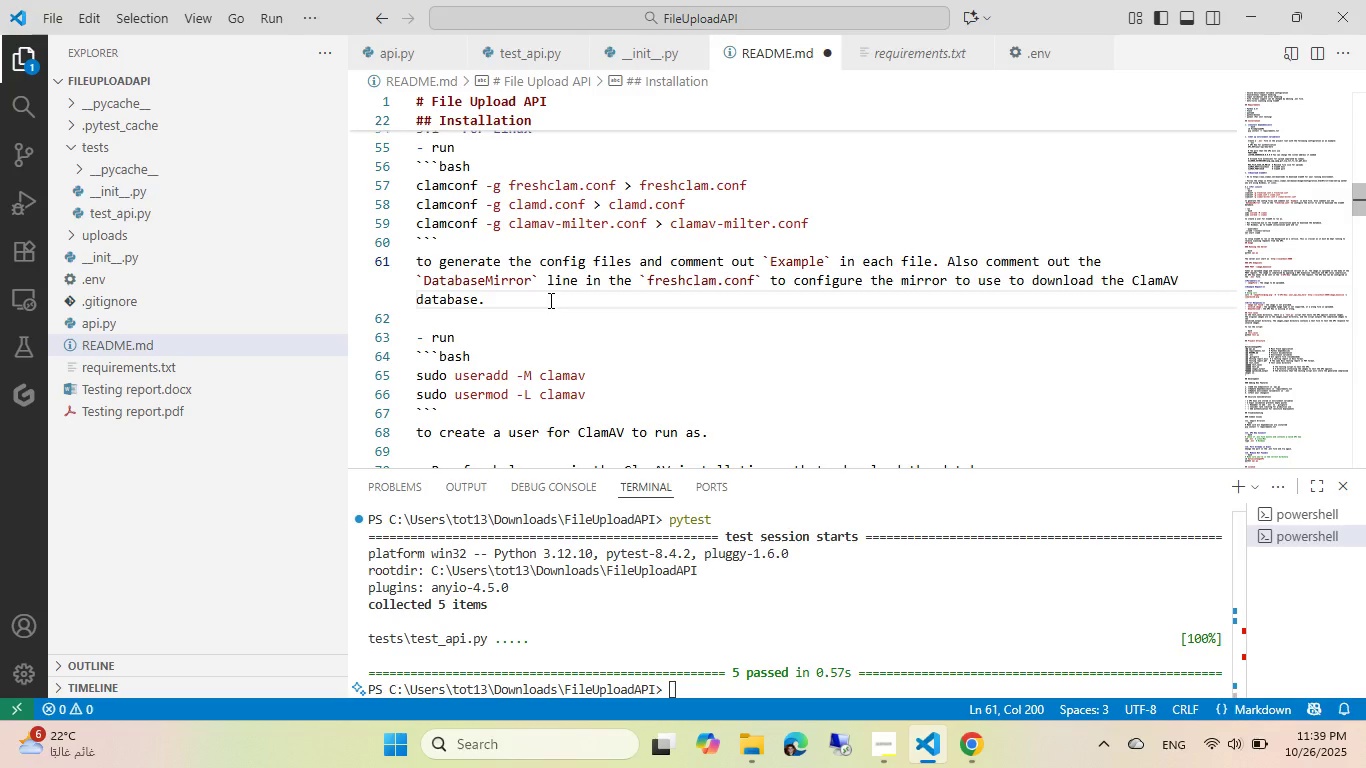 
left_click([941, 260])
 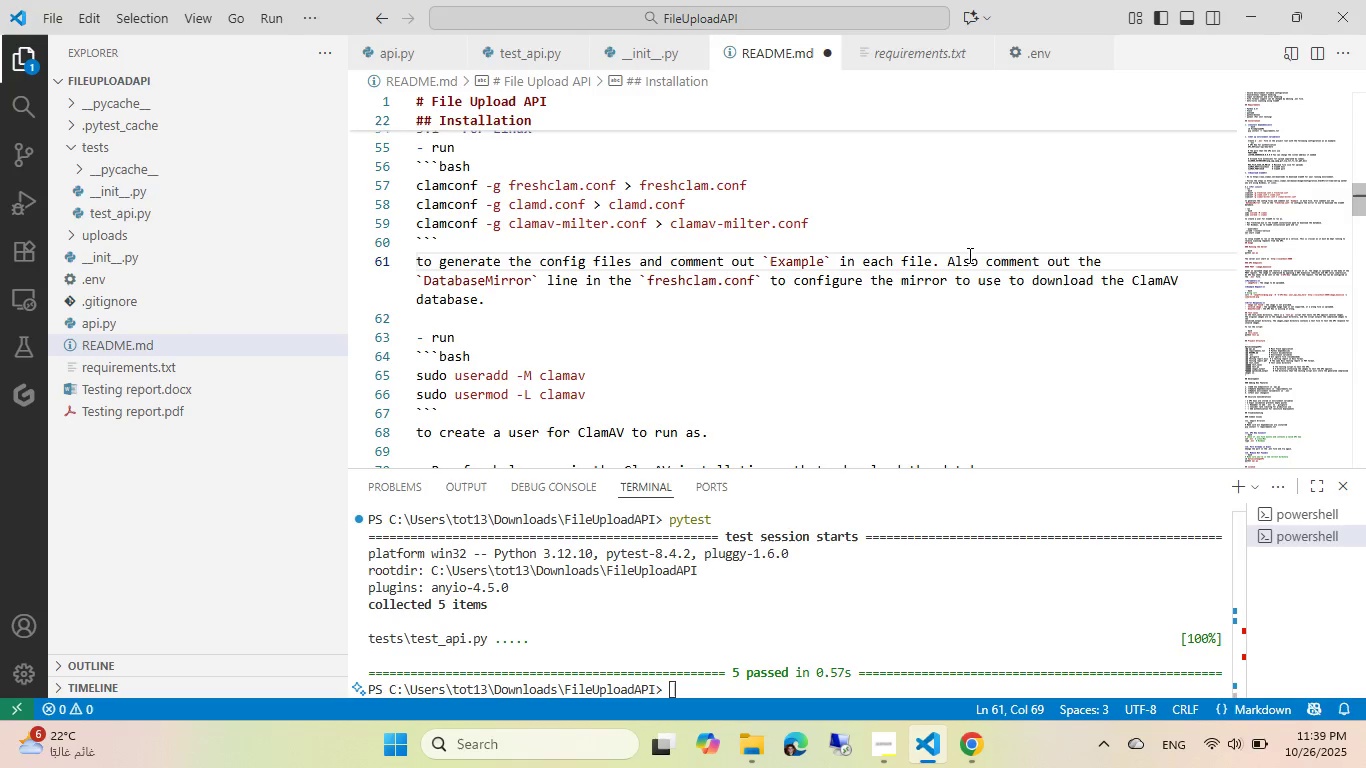 
key(ArrowRight)
 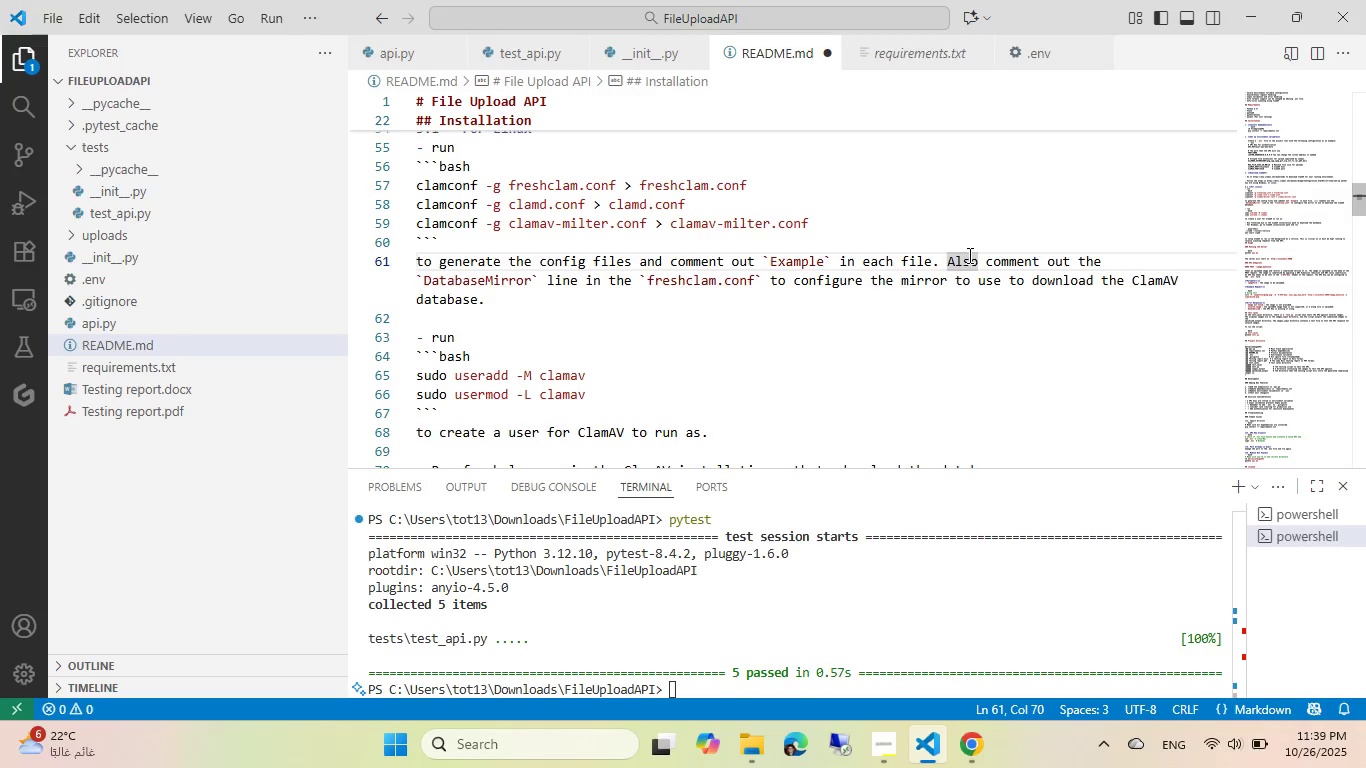 
key(Backspace)
 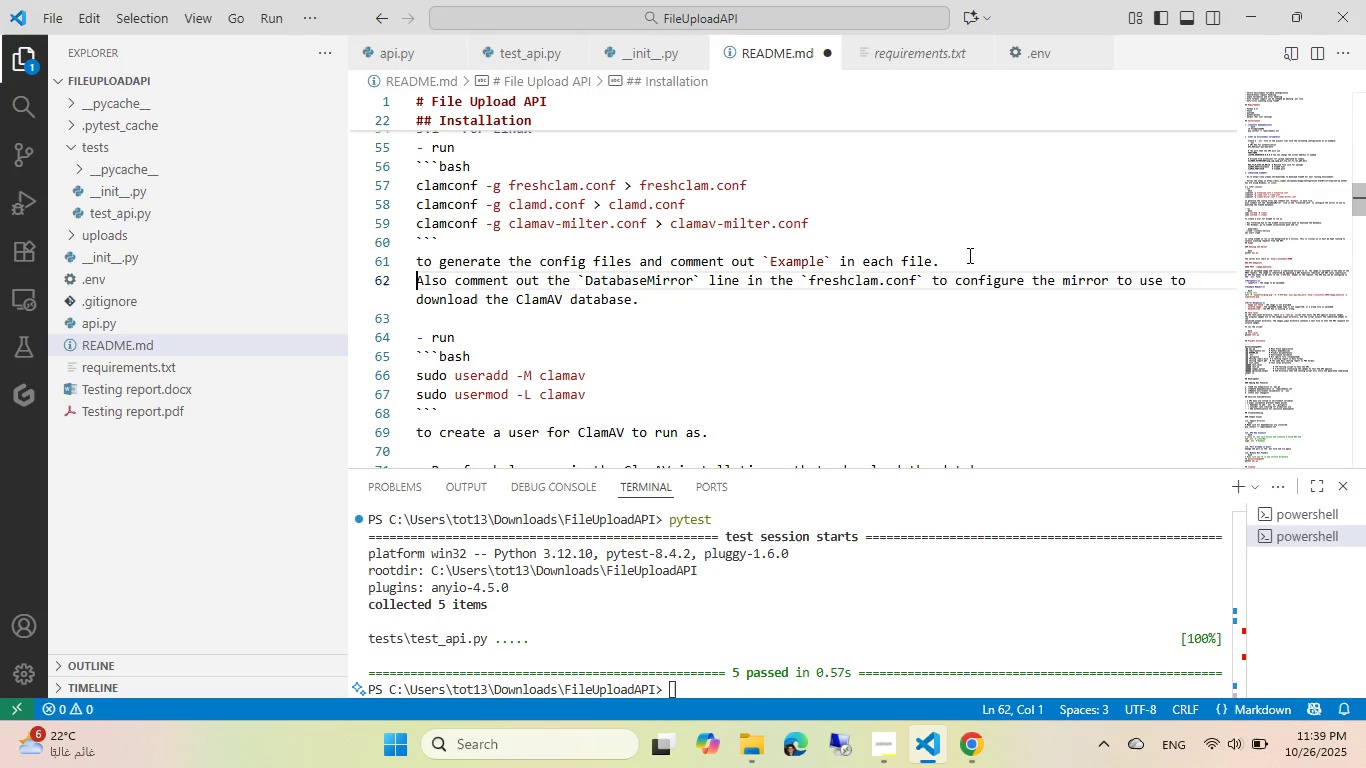 
key(Enter)
 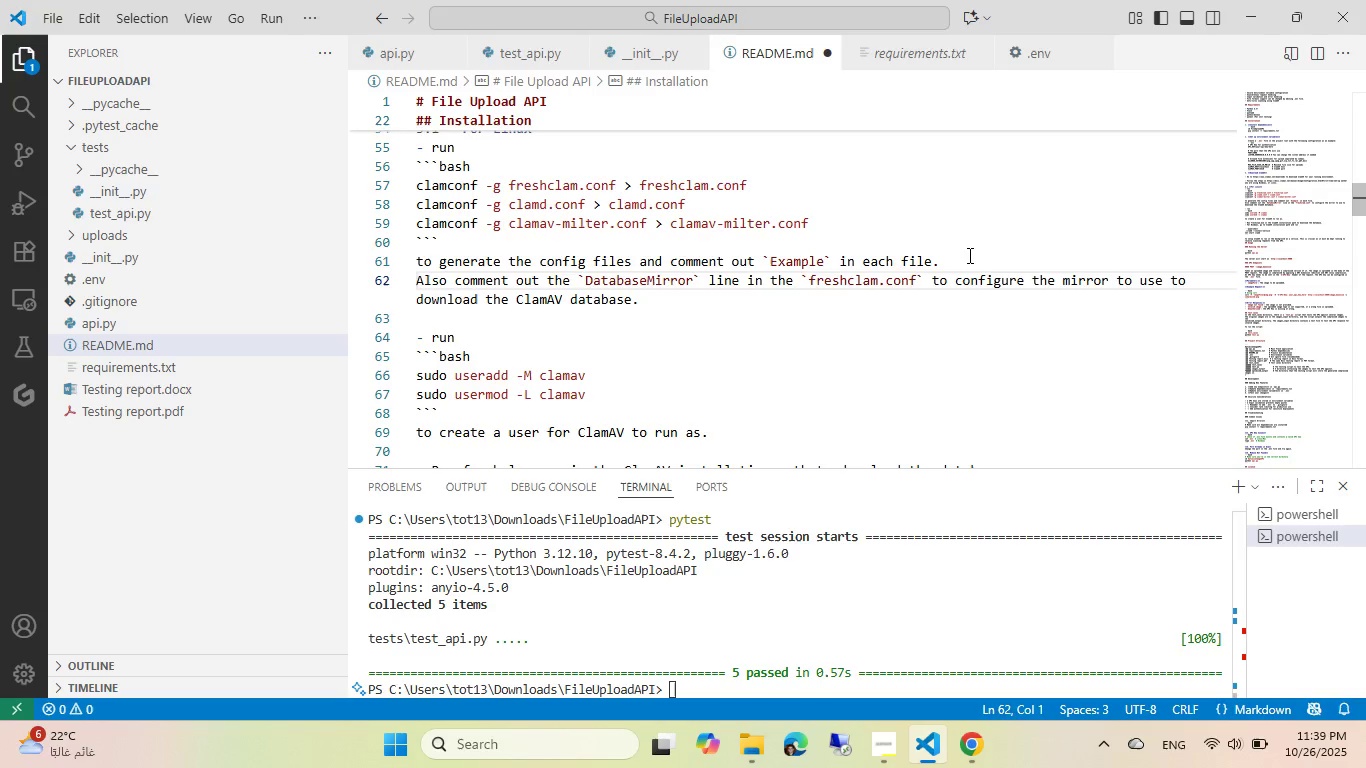 
key(ArrowDown)
 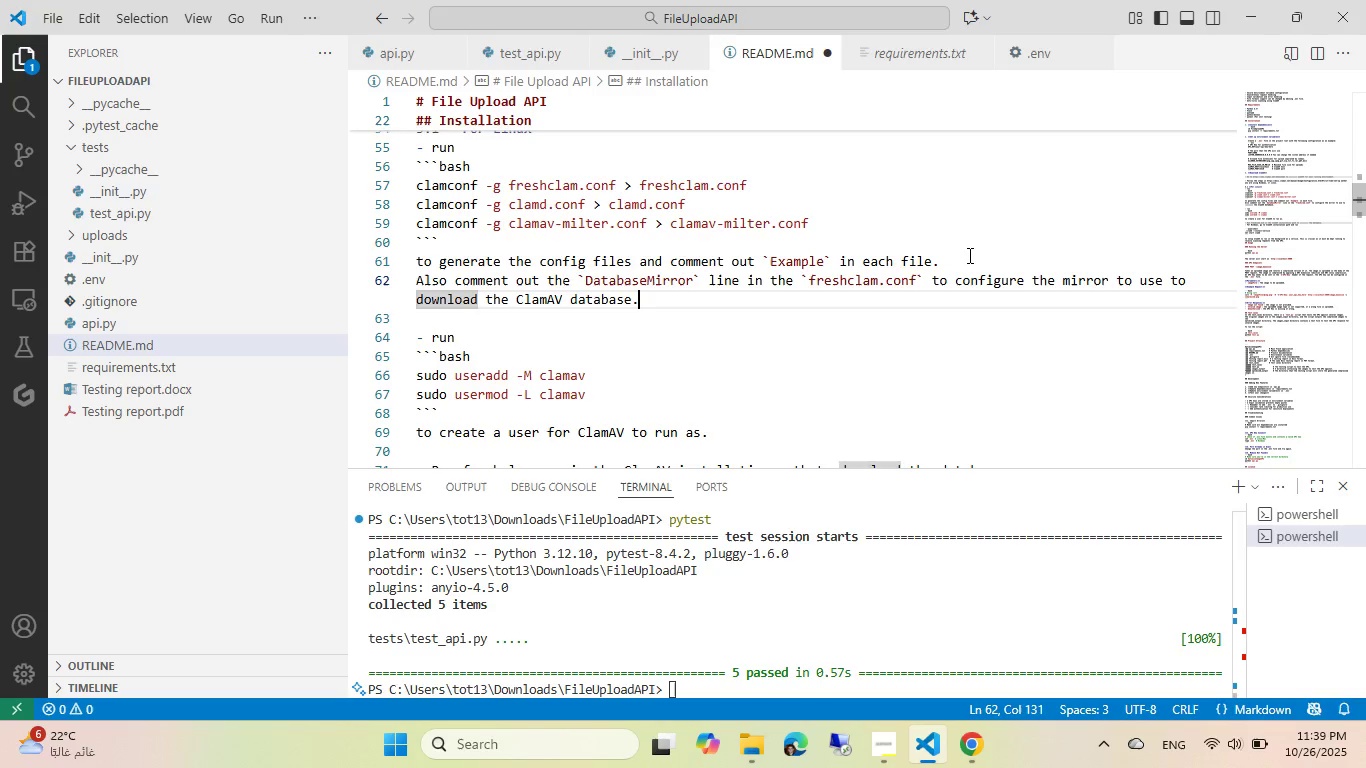 
key(End)
 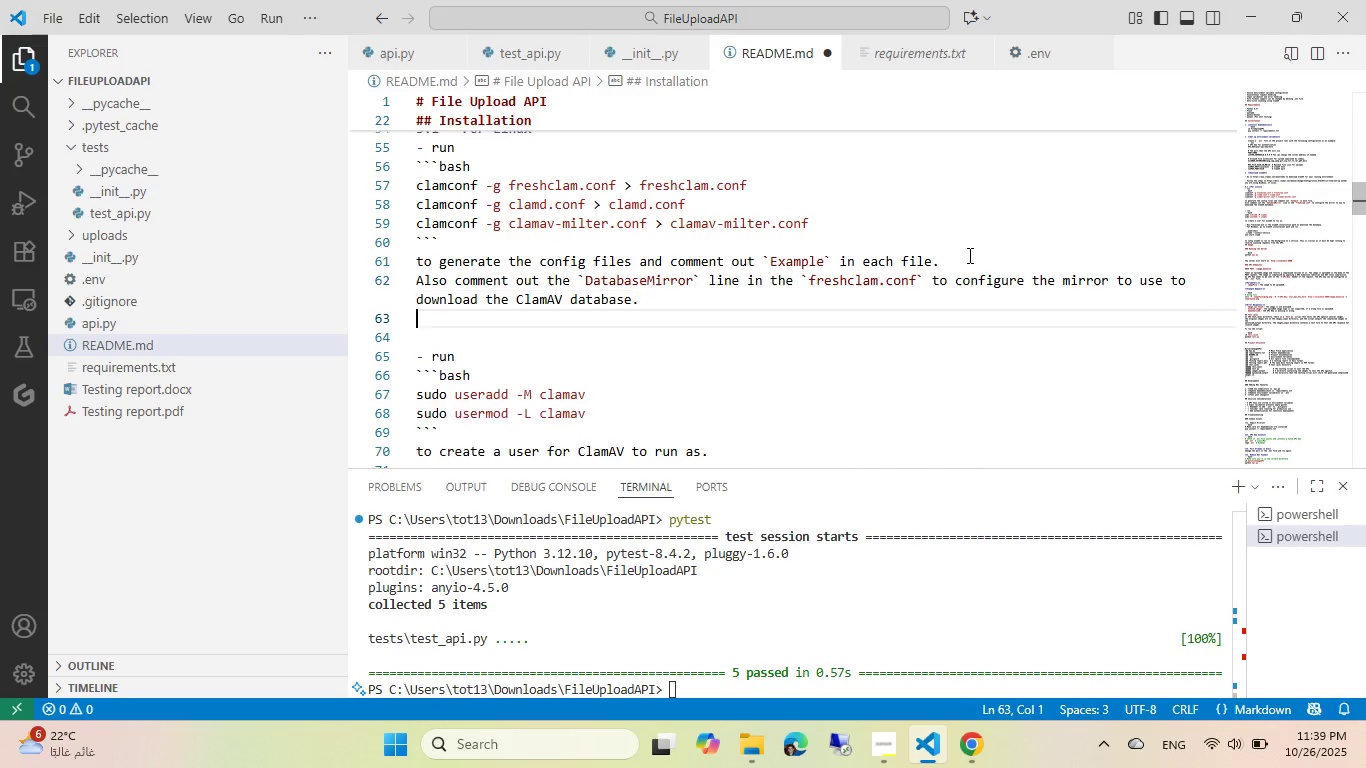 
key(Enter)
 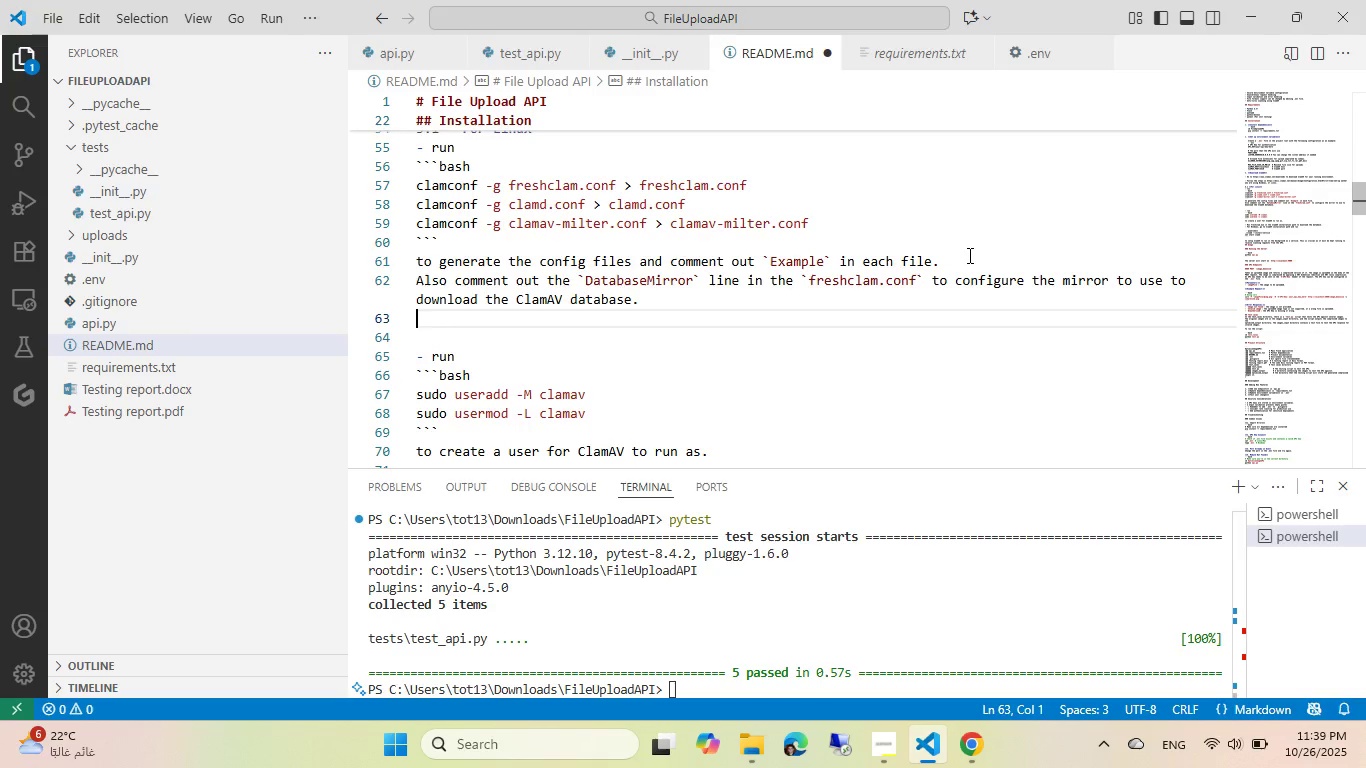 
key(Backspace)
 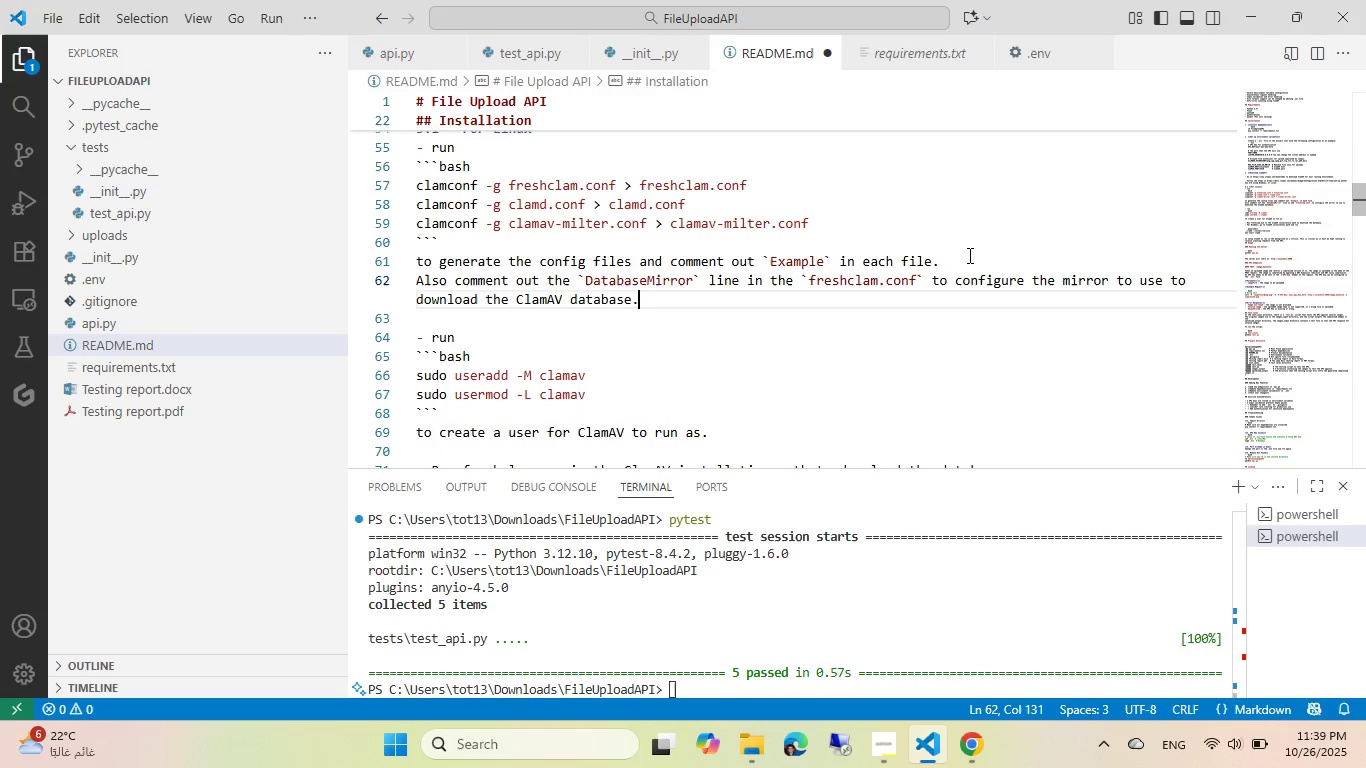 
hold_key(key=ArrowDown, duration=0.67)
 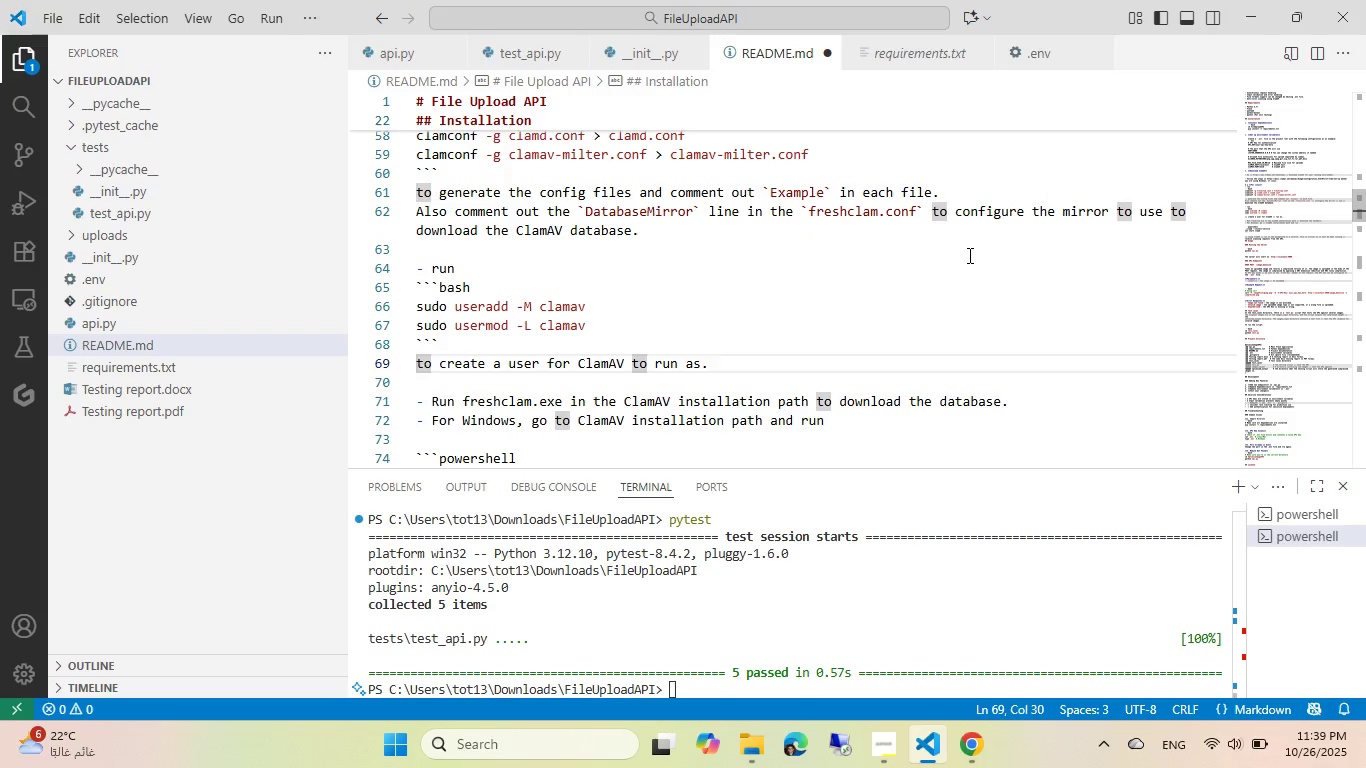 
key(ArrowUp)
 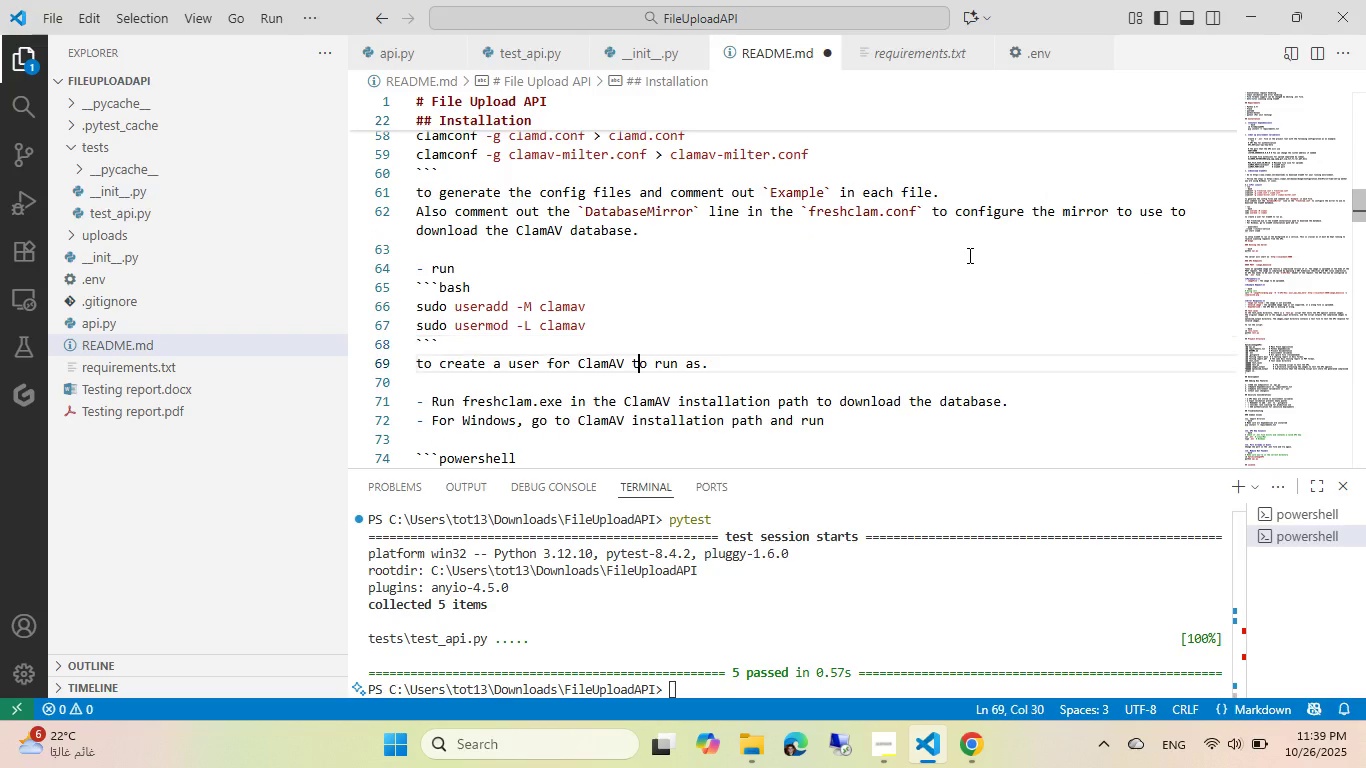 
key(ArrowDown)
 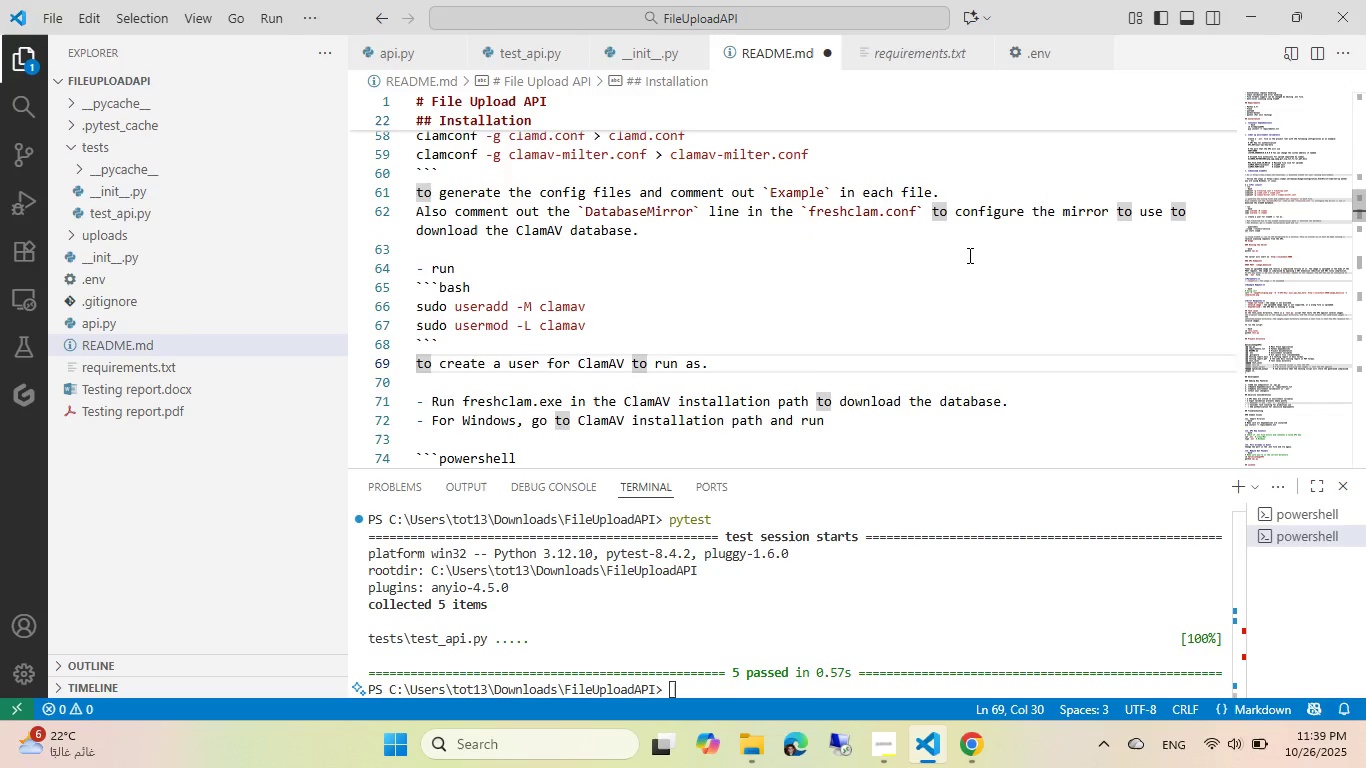 
type([End] AND )
key(Backspace)
key(Backspace)
key(Backspace)
type(d)
key(Backspace)
key(Backspace)
type(md t)
key(Backspace)
key(Backspace)
key(Backspace)
key(Backspace)
 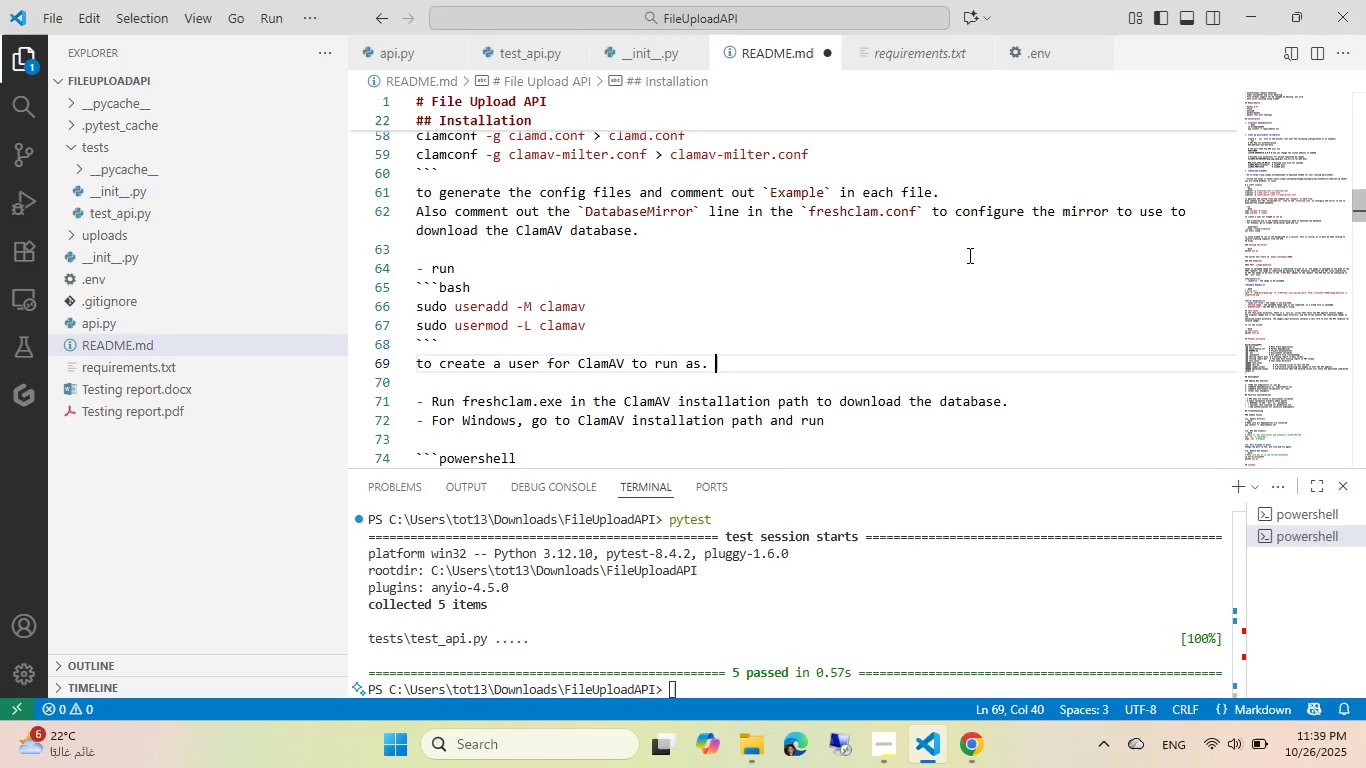 
scroll: coordinate [672, 209], scroll_direction: up, amount: 3.0
 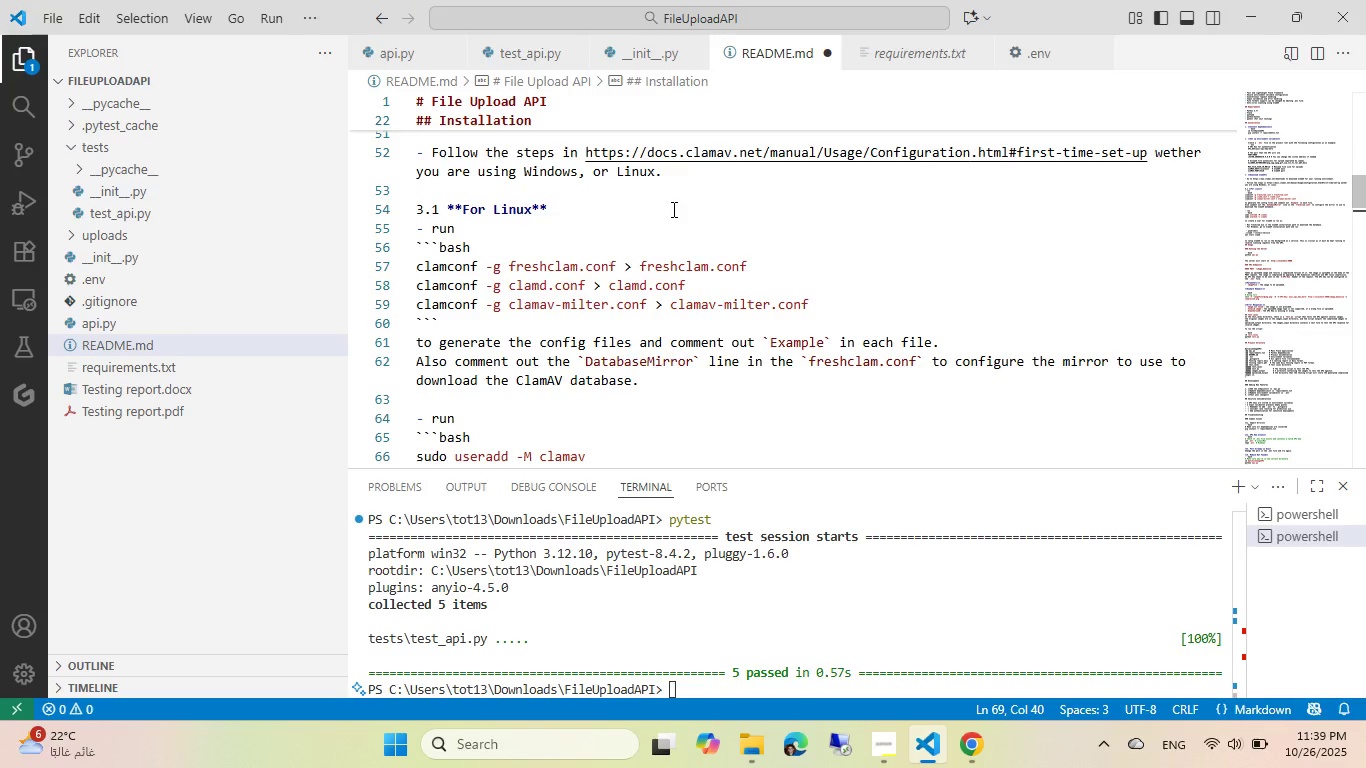 
wait(9.22)
 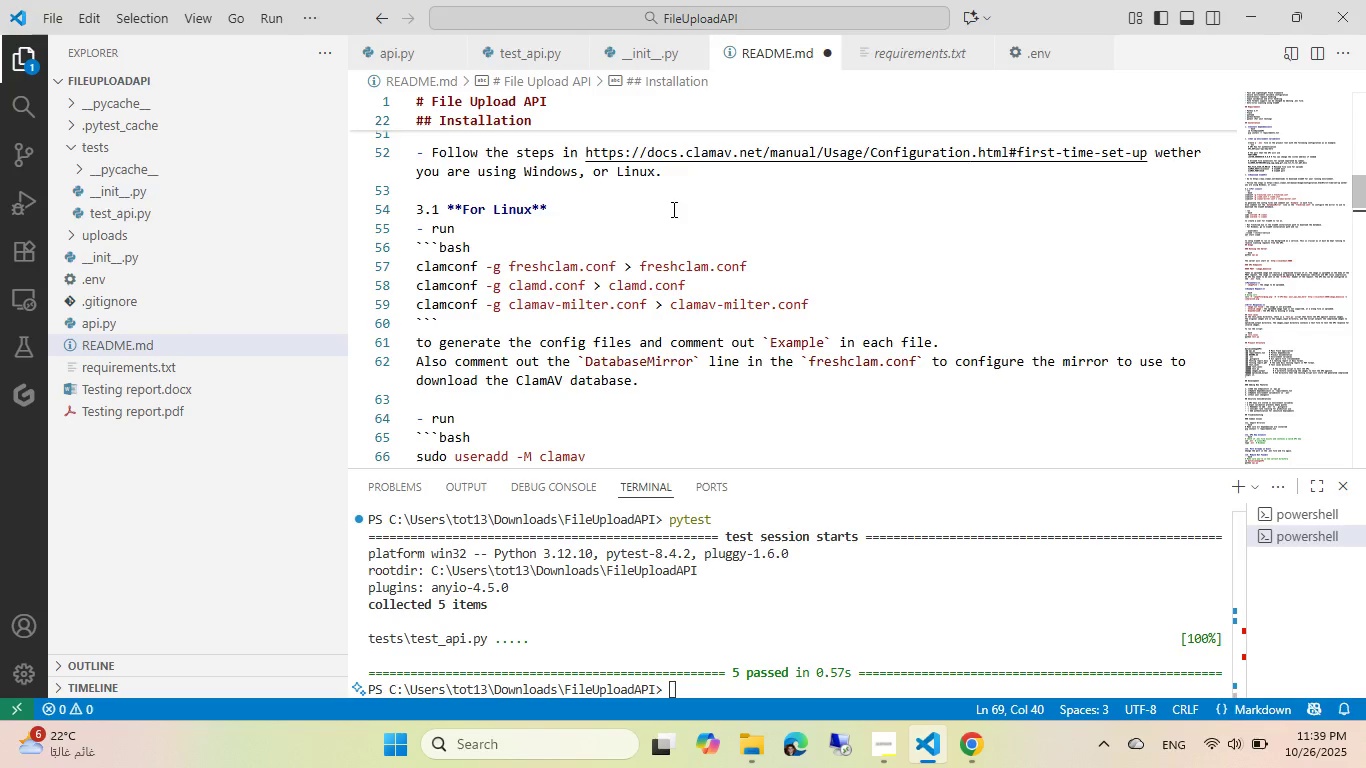 
left_click([616, 323])
 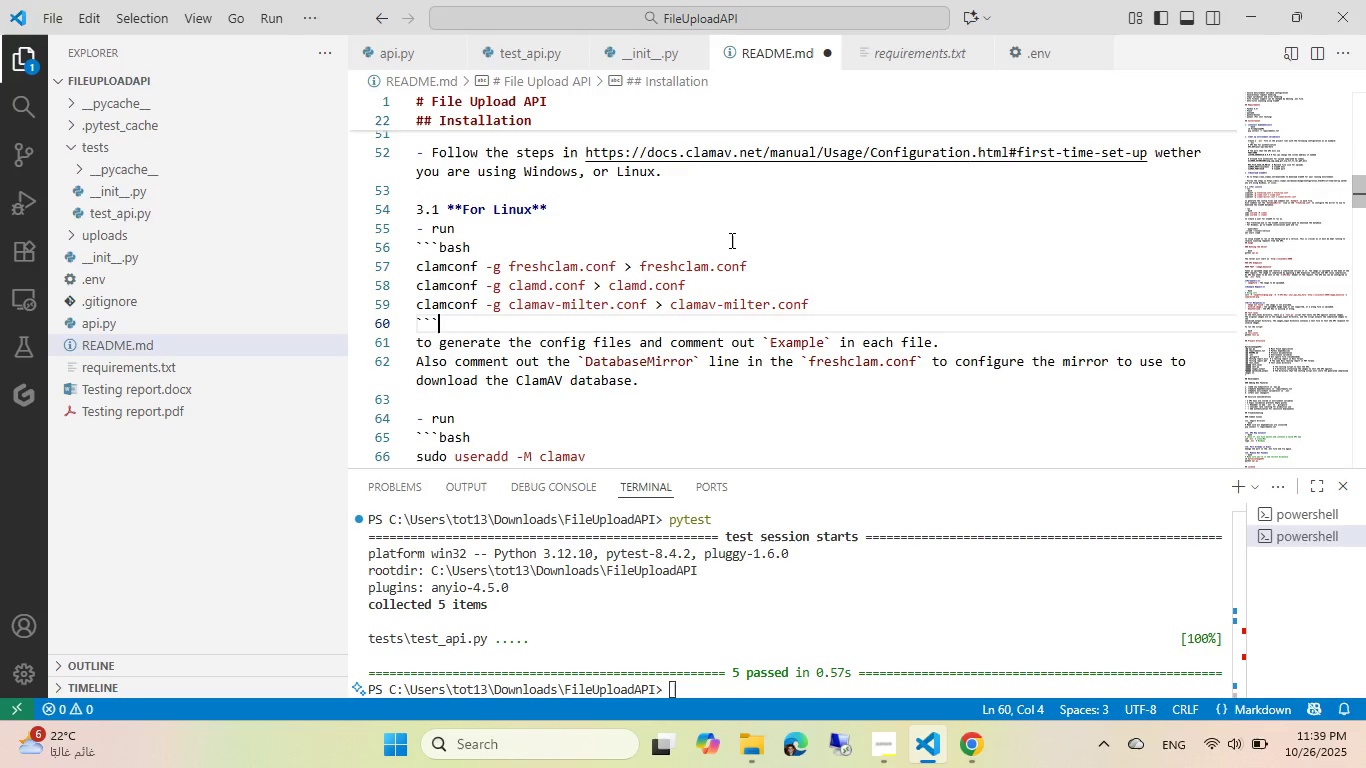 
wait(6.61)
 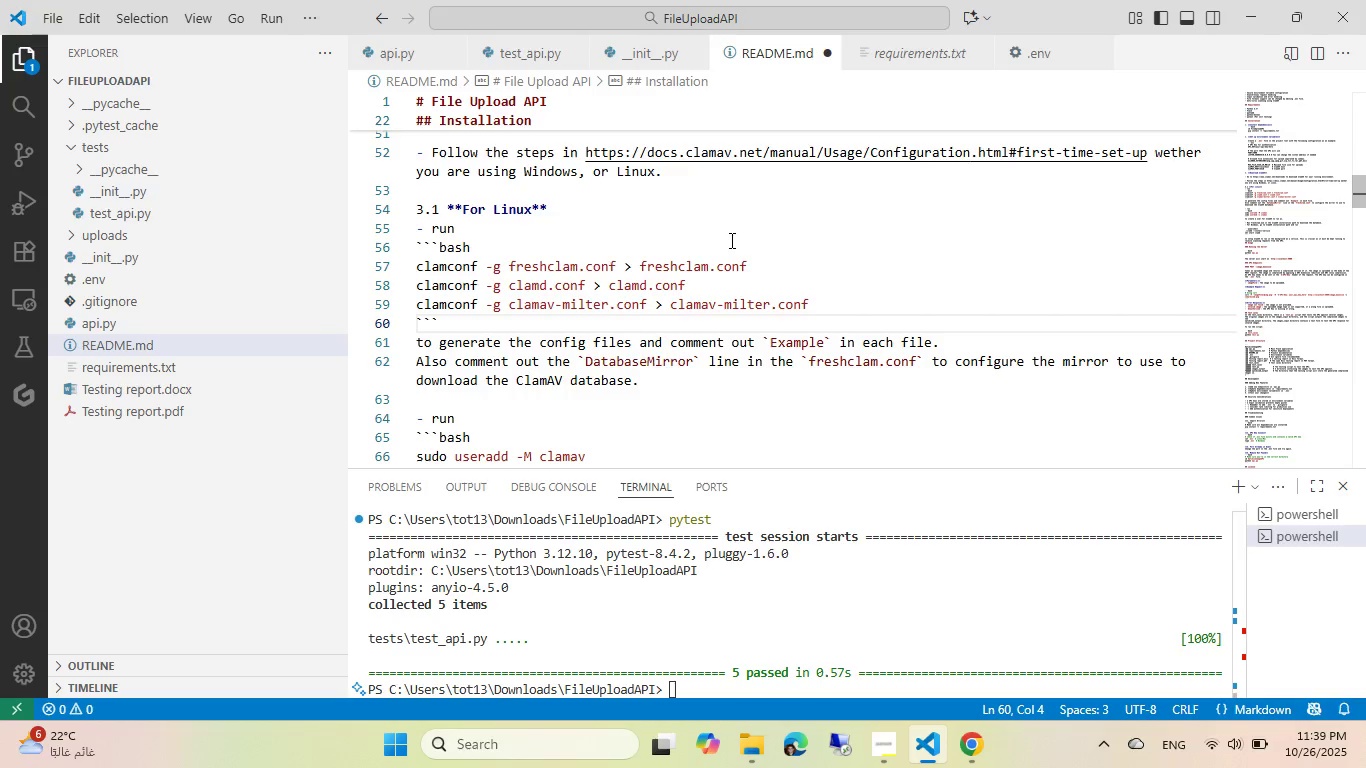 
left_click([944, 346])
 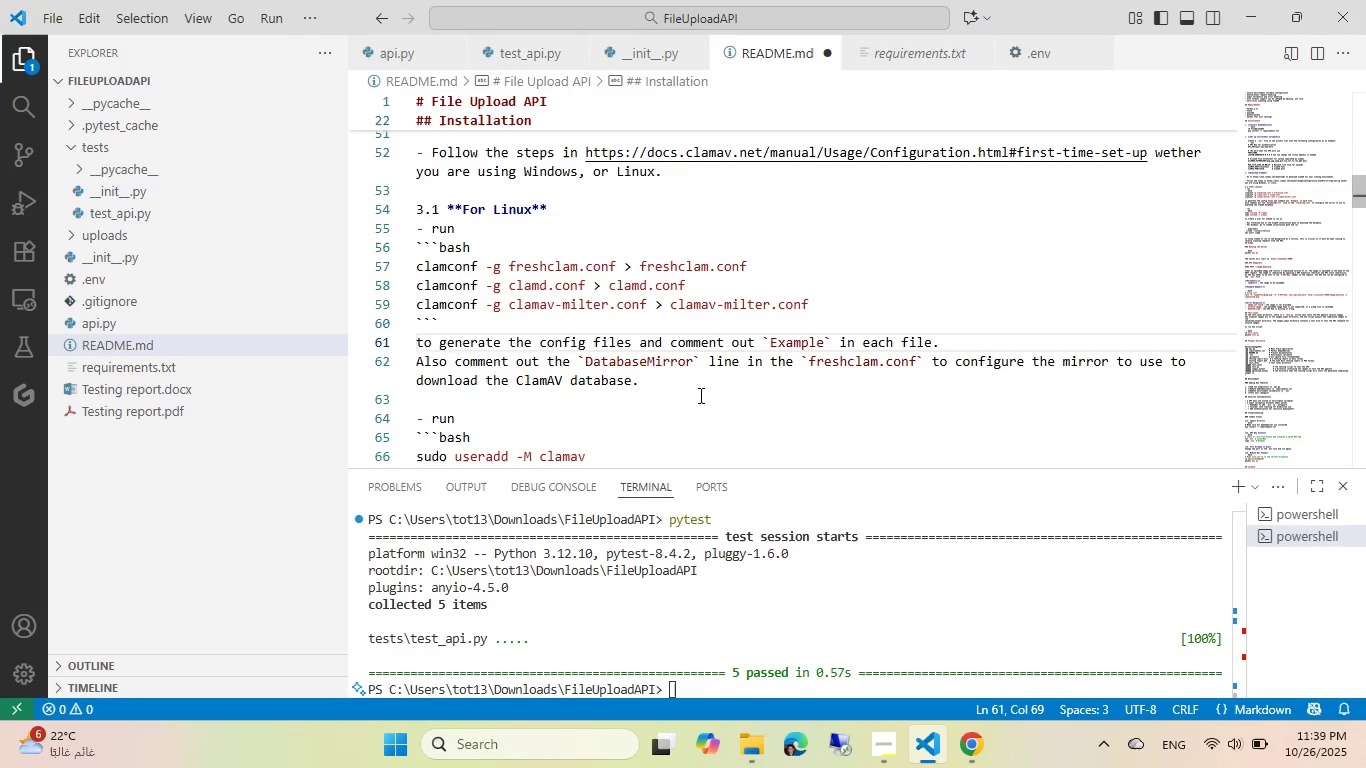 
left_click([697, 380])
 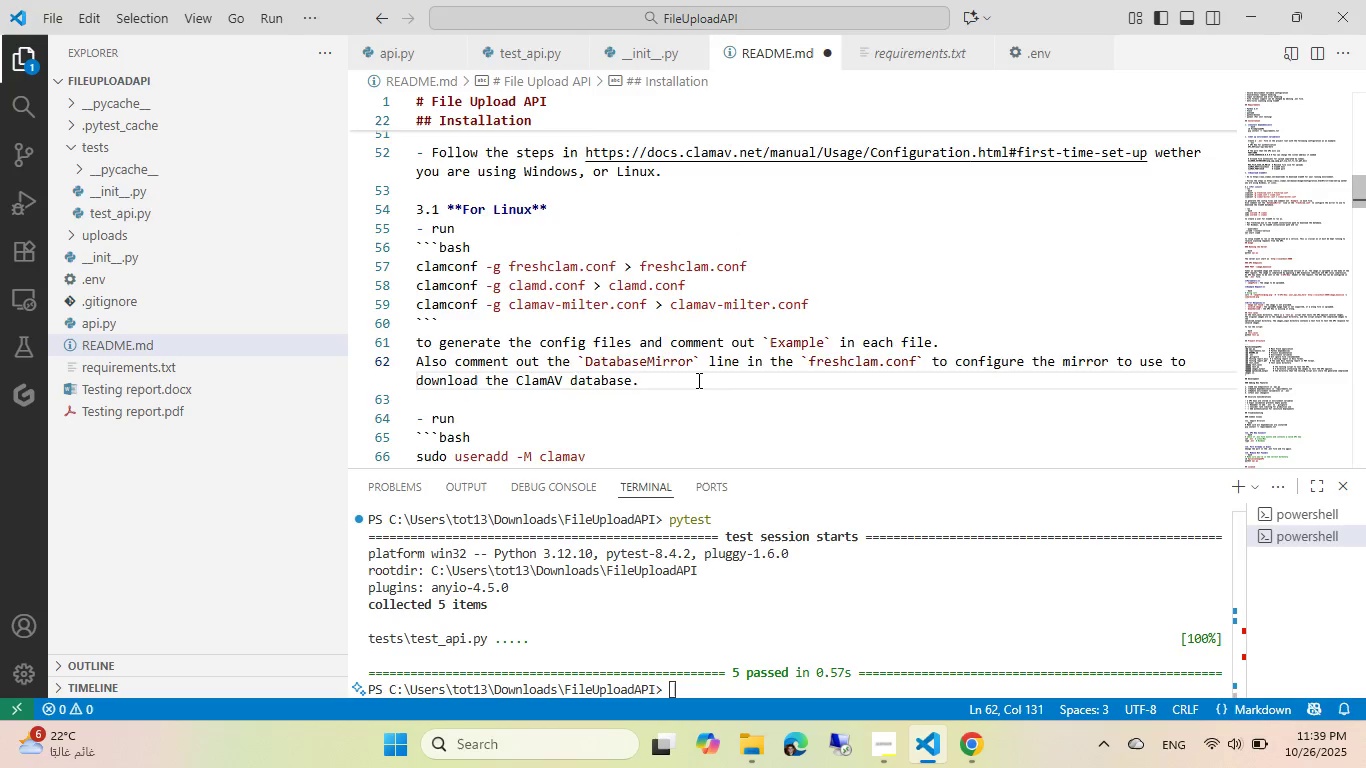 
key(Enter)
 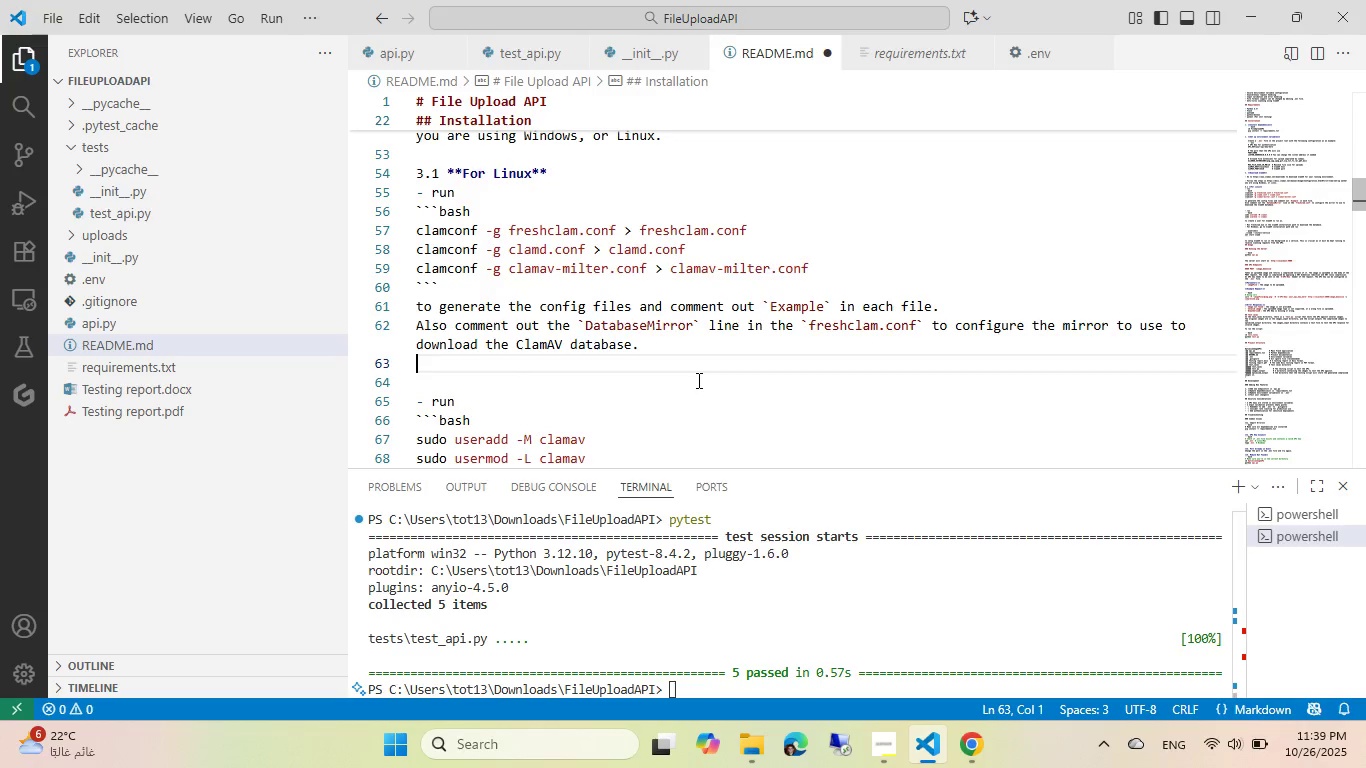 
type(After that, )
 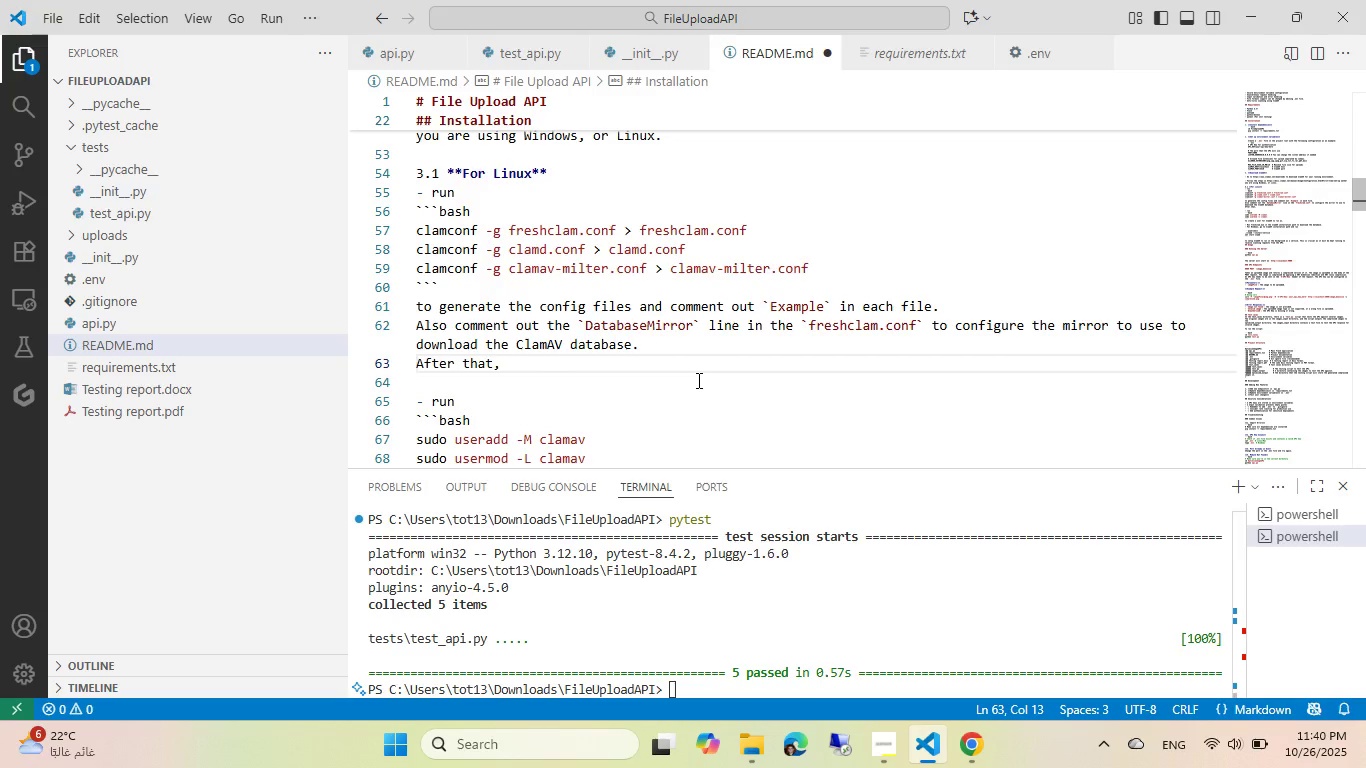 
key(ArrowUp)
 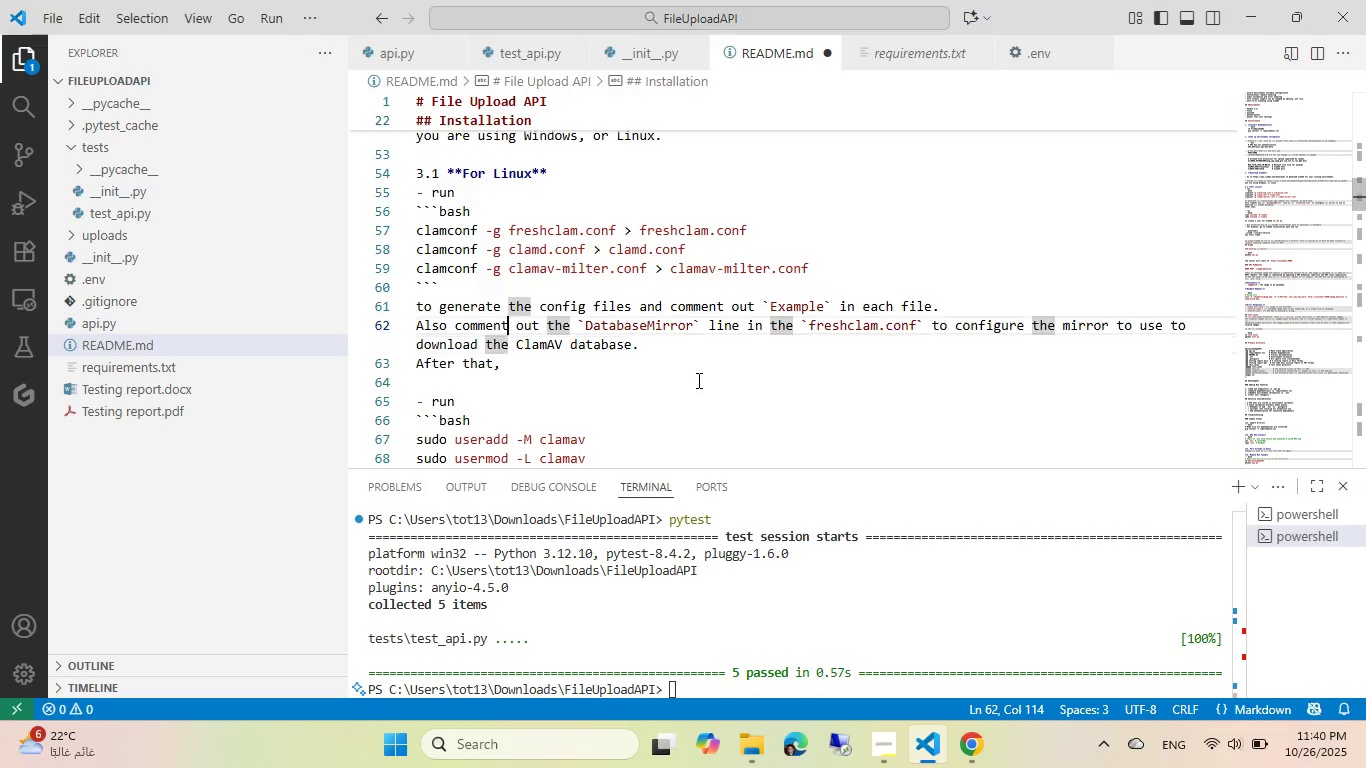 
key(ArrowUp)
 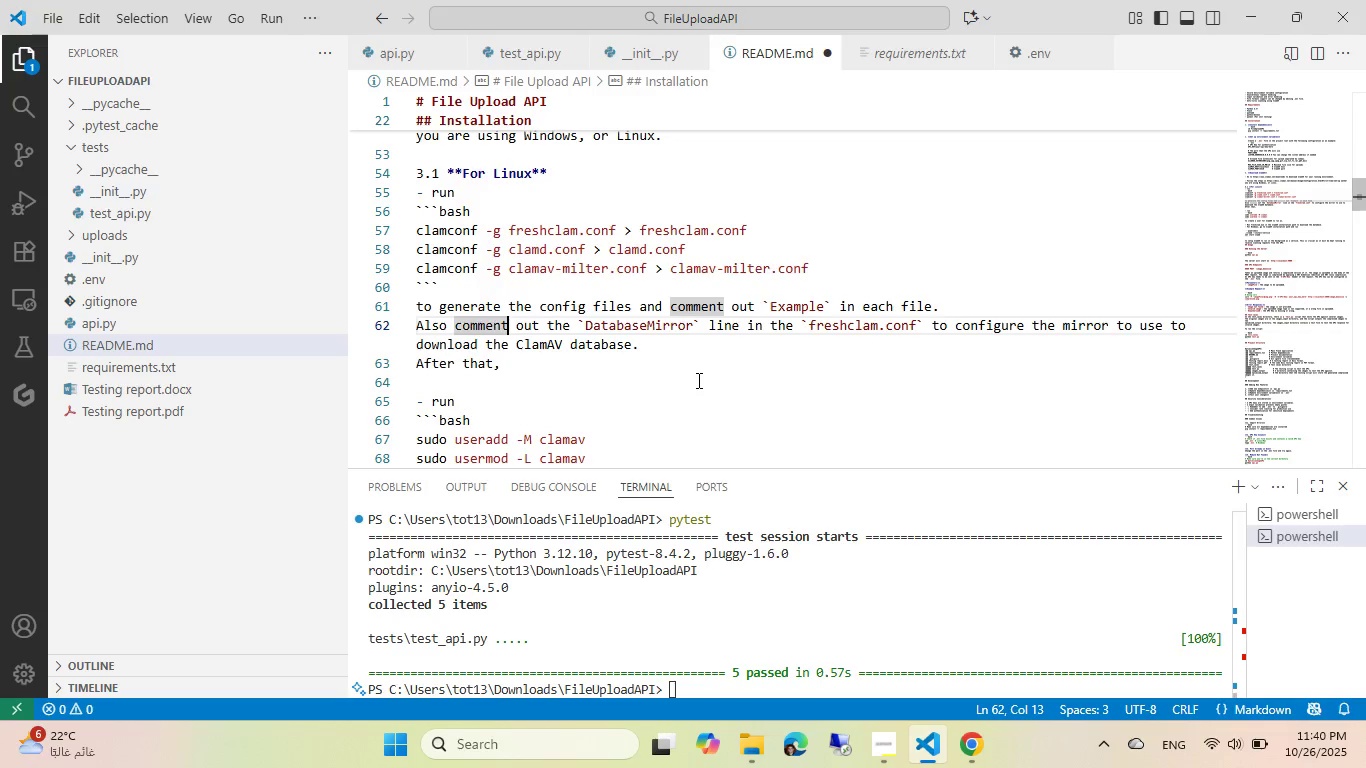 
key(Control+ControlLeft)
 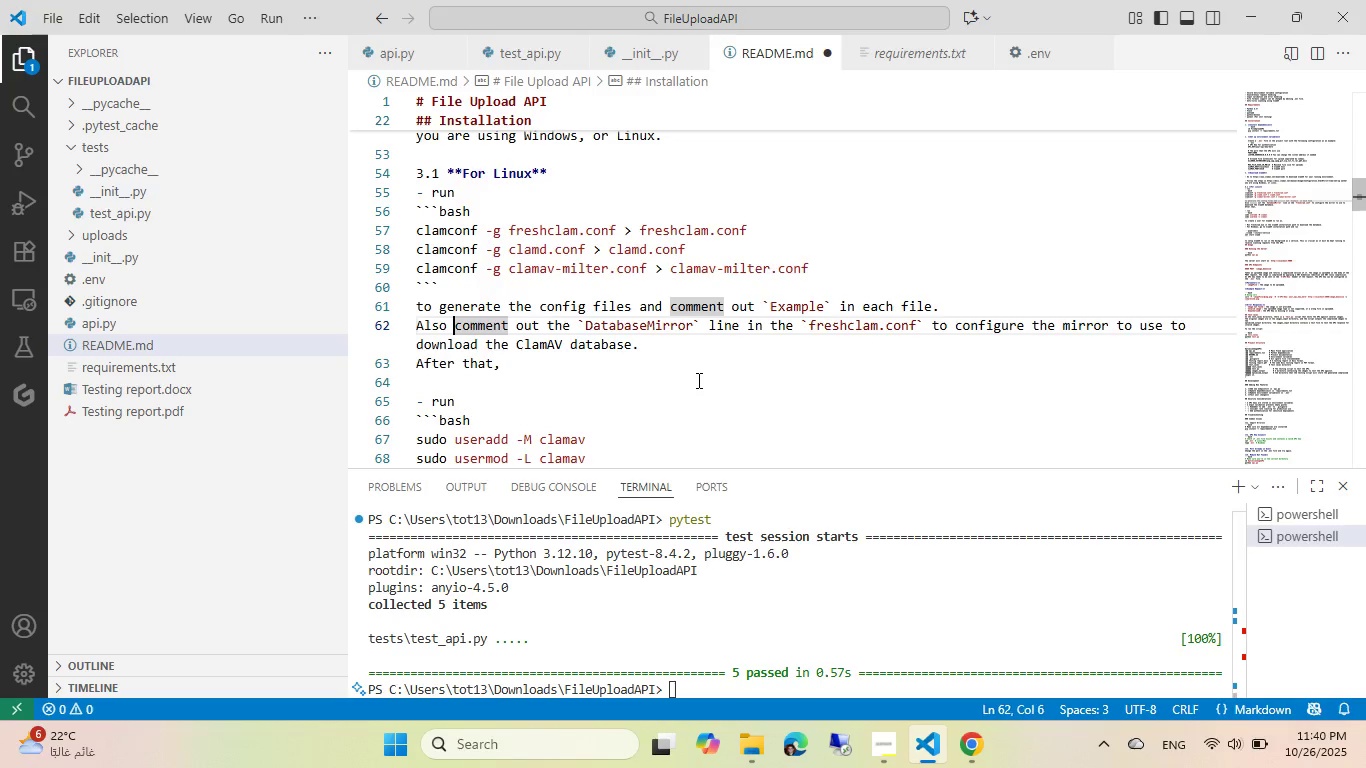 
key(Control+ArrowLeft)
 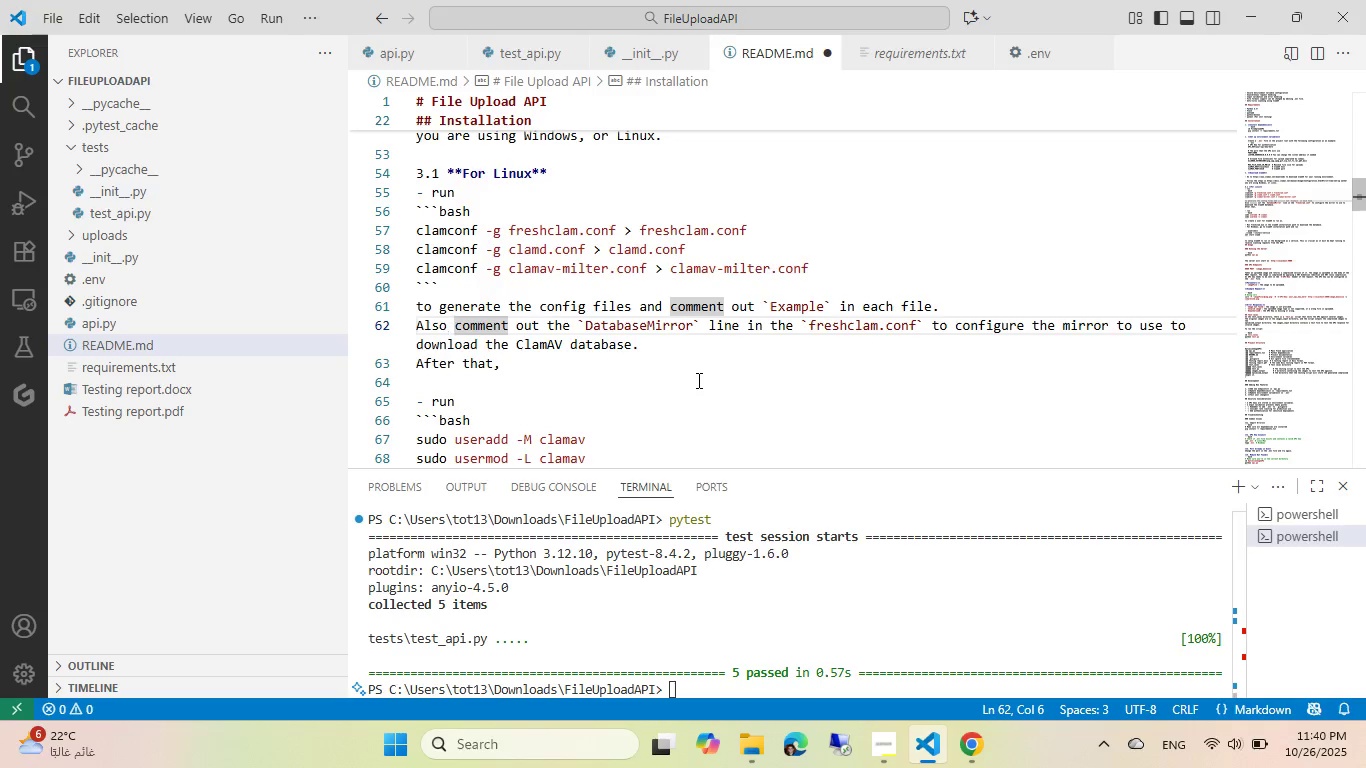 
key(ArrowLeft)
 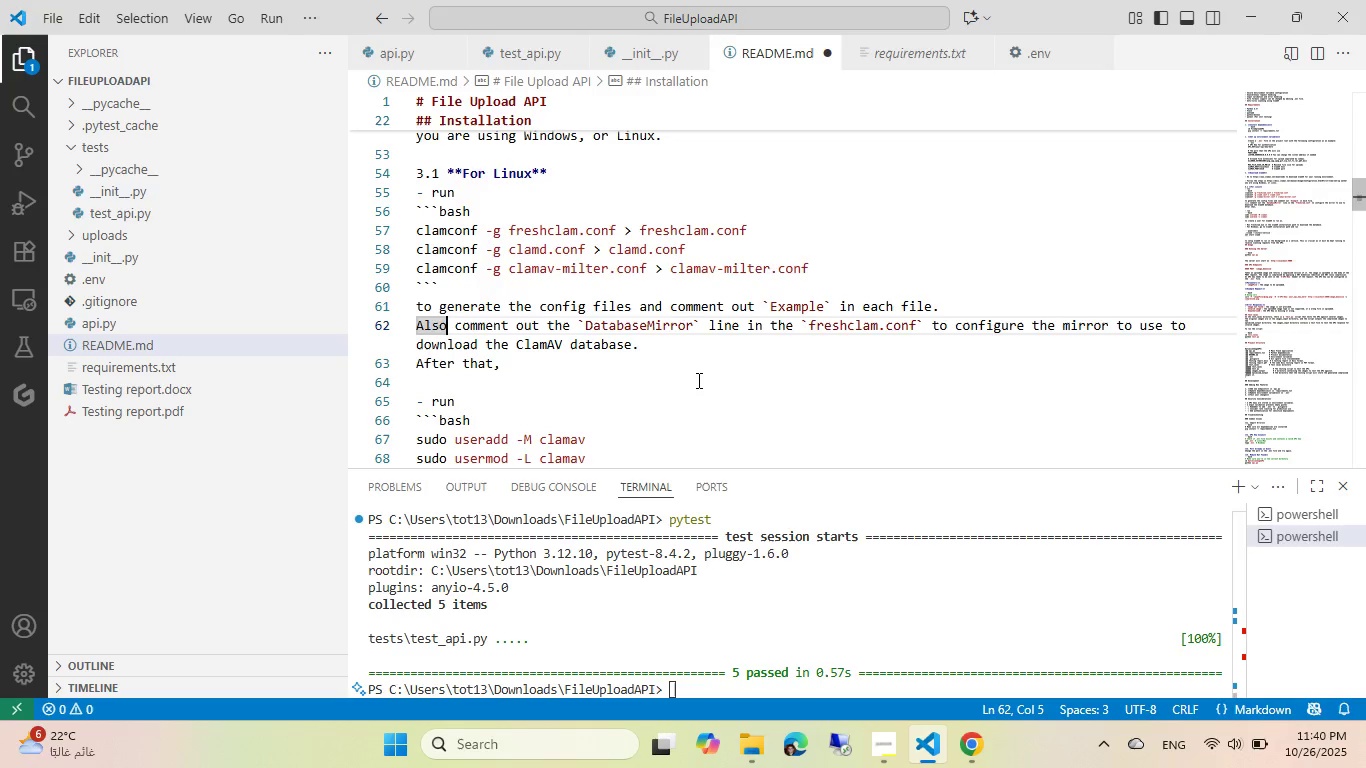 
key(Comma)
 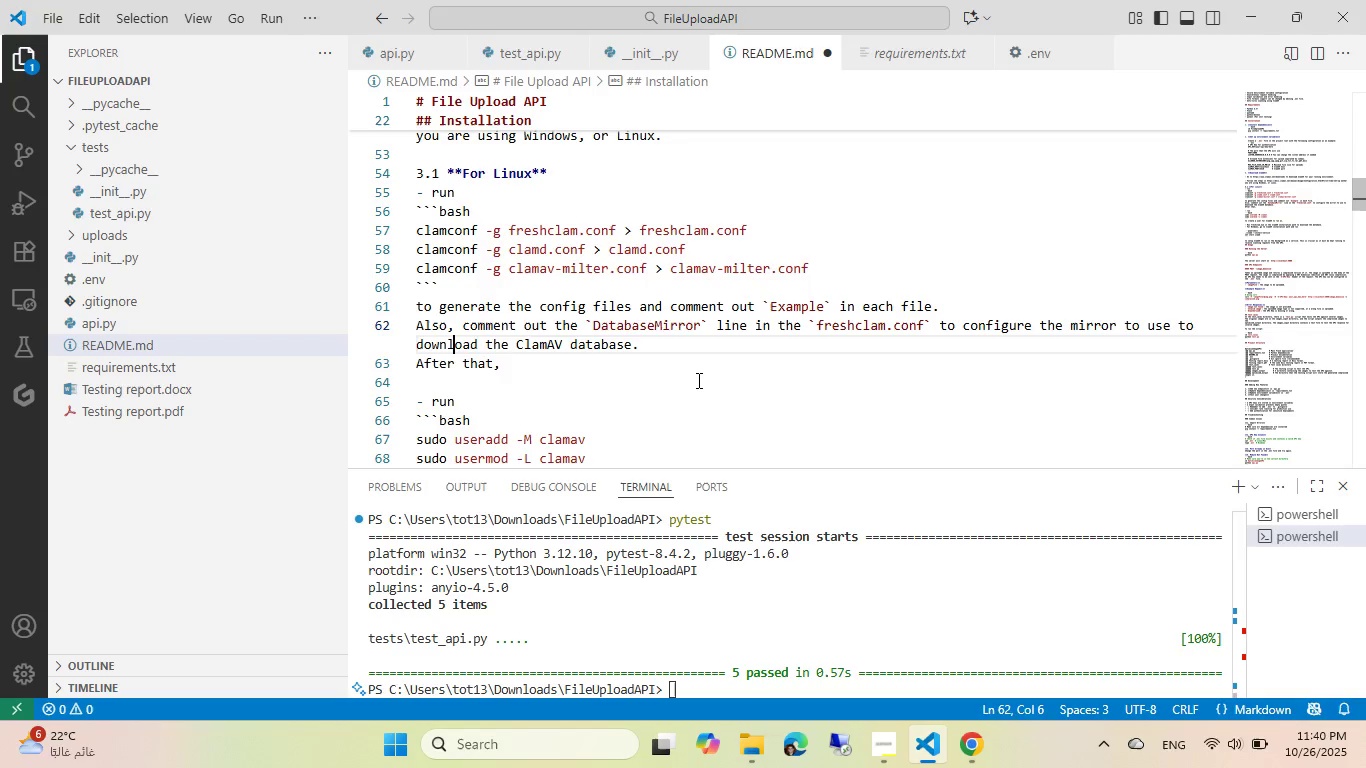 
key(ArrowDown)
 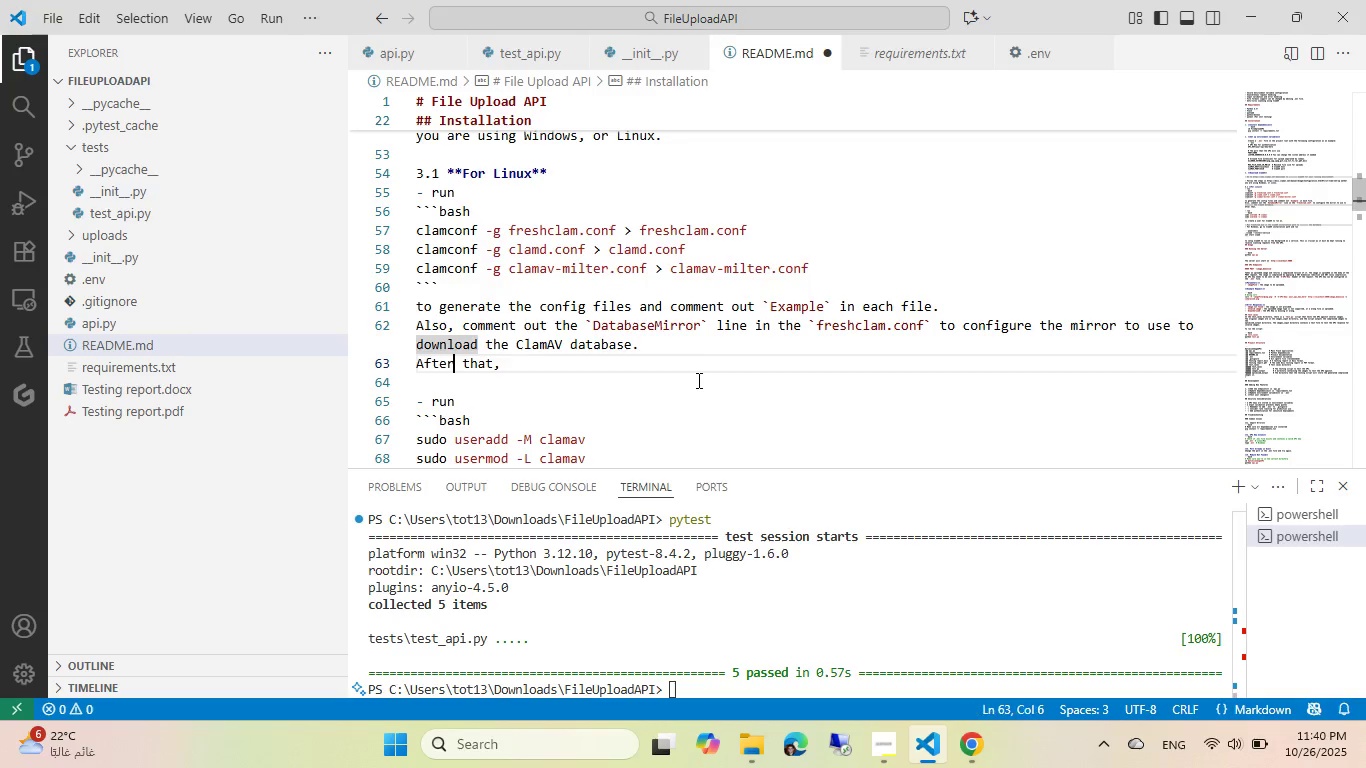 
key(ArrowDown)
 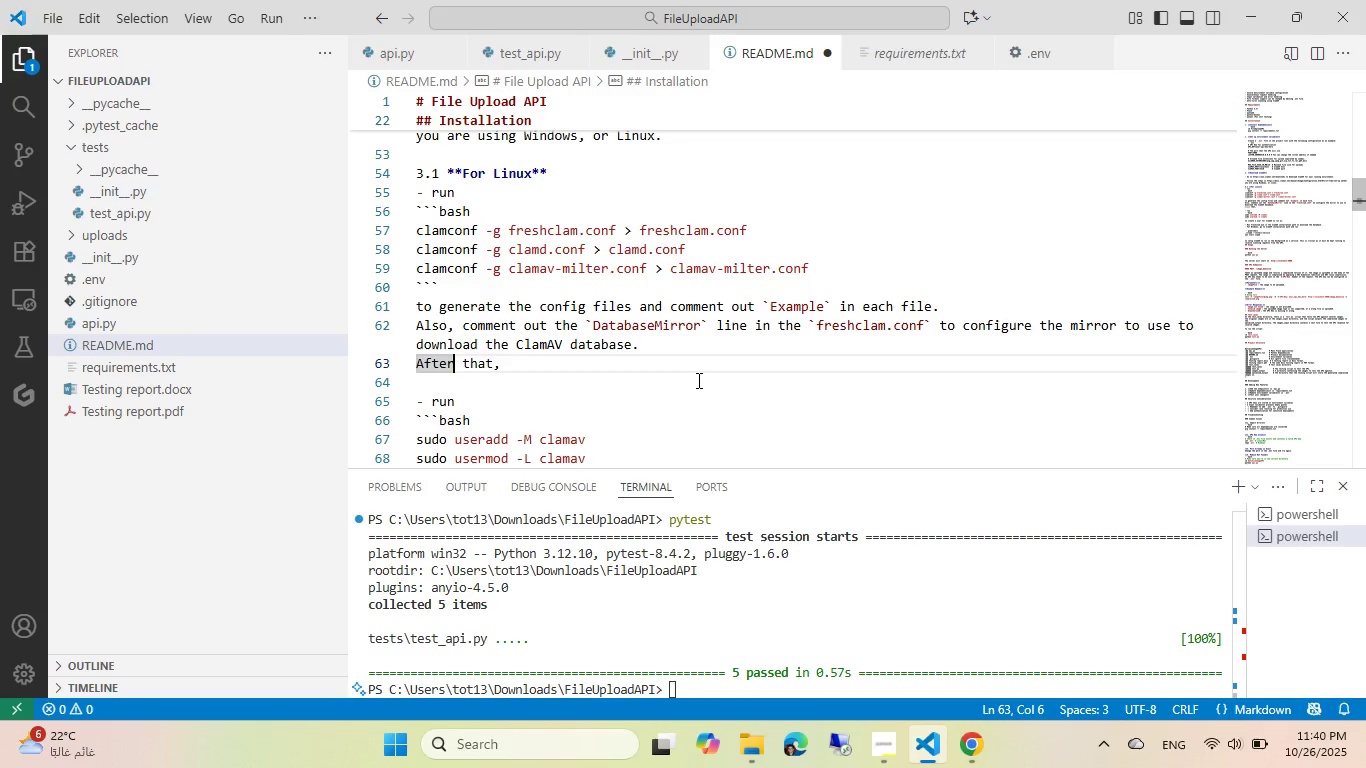 
key(ArrowRight)
 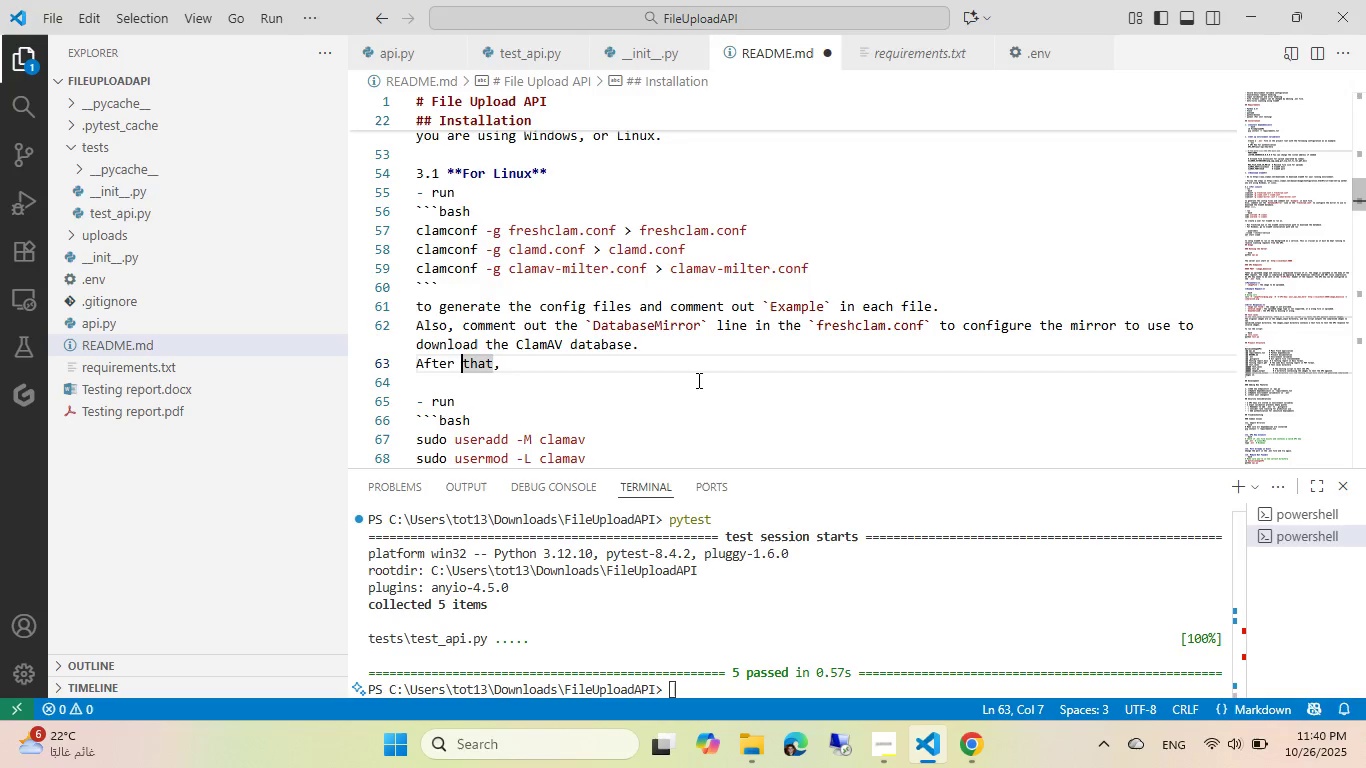 
type([End]copy these files to ``)
 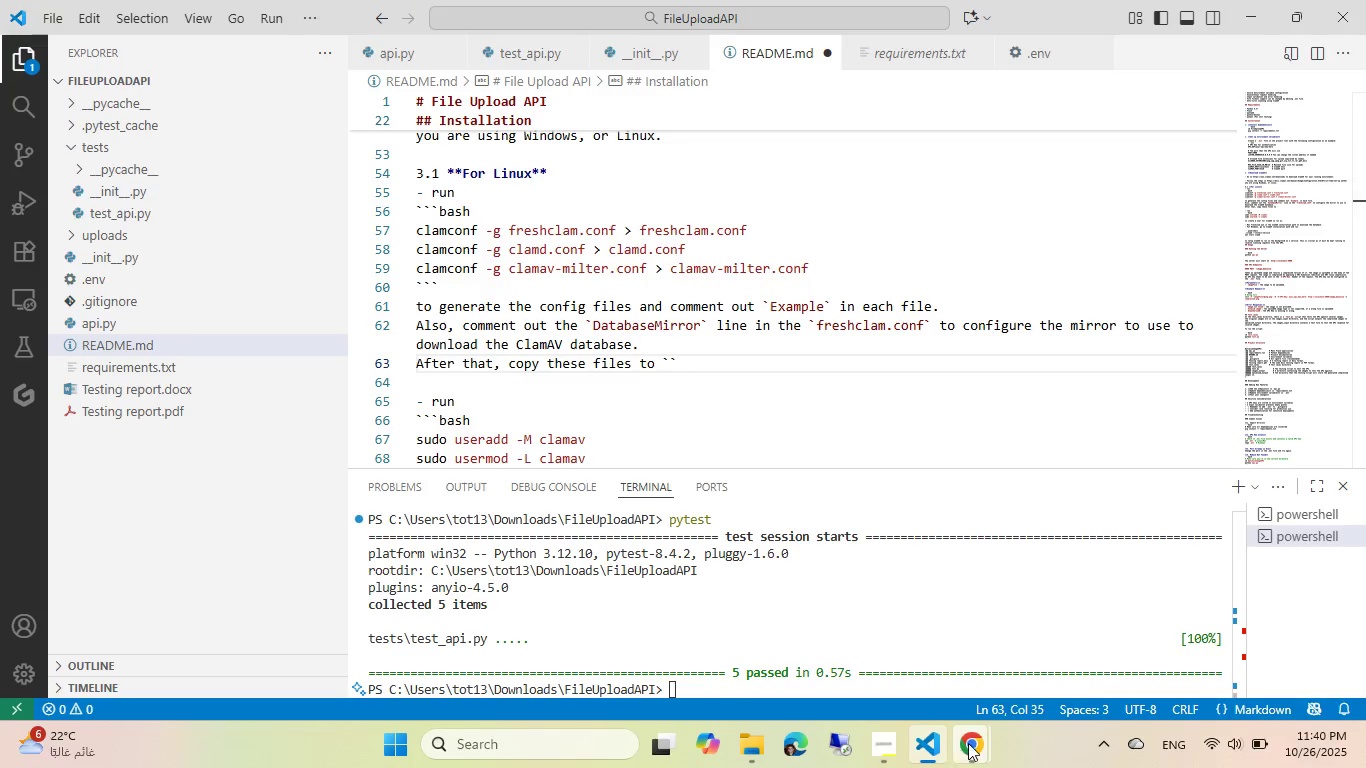 
double_click([1036, 657])
 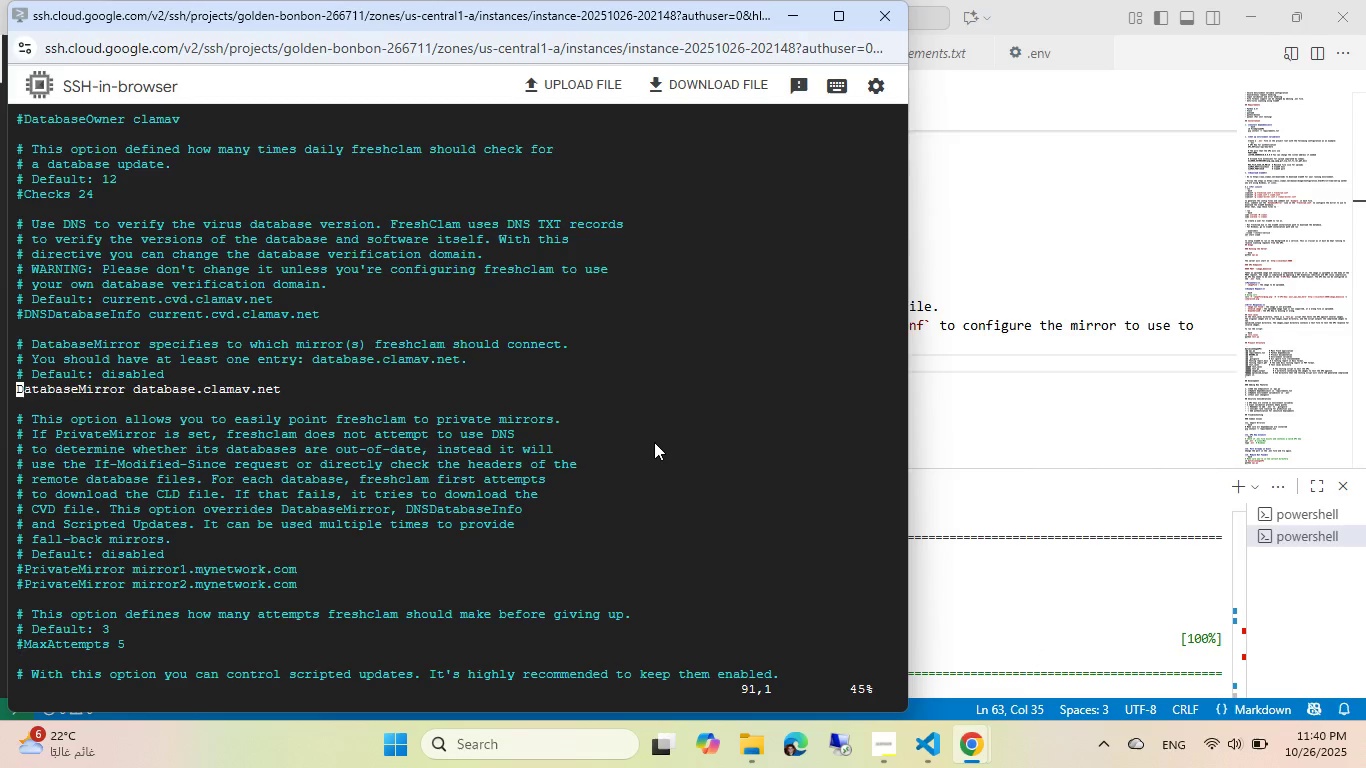 
key(Shift+ShiftRight)
 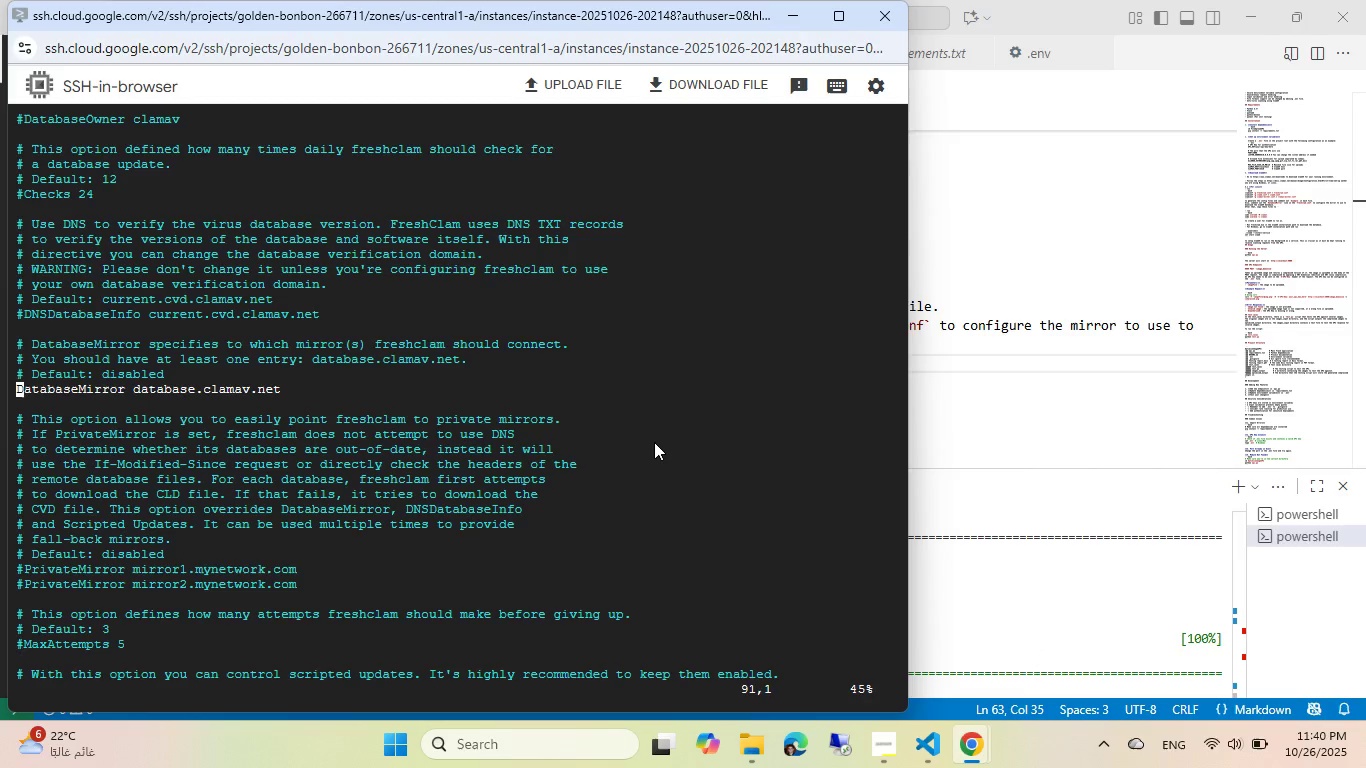 
key(Shift+Semicolon)
 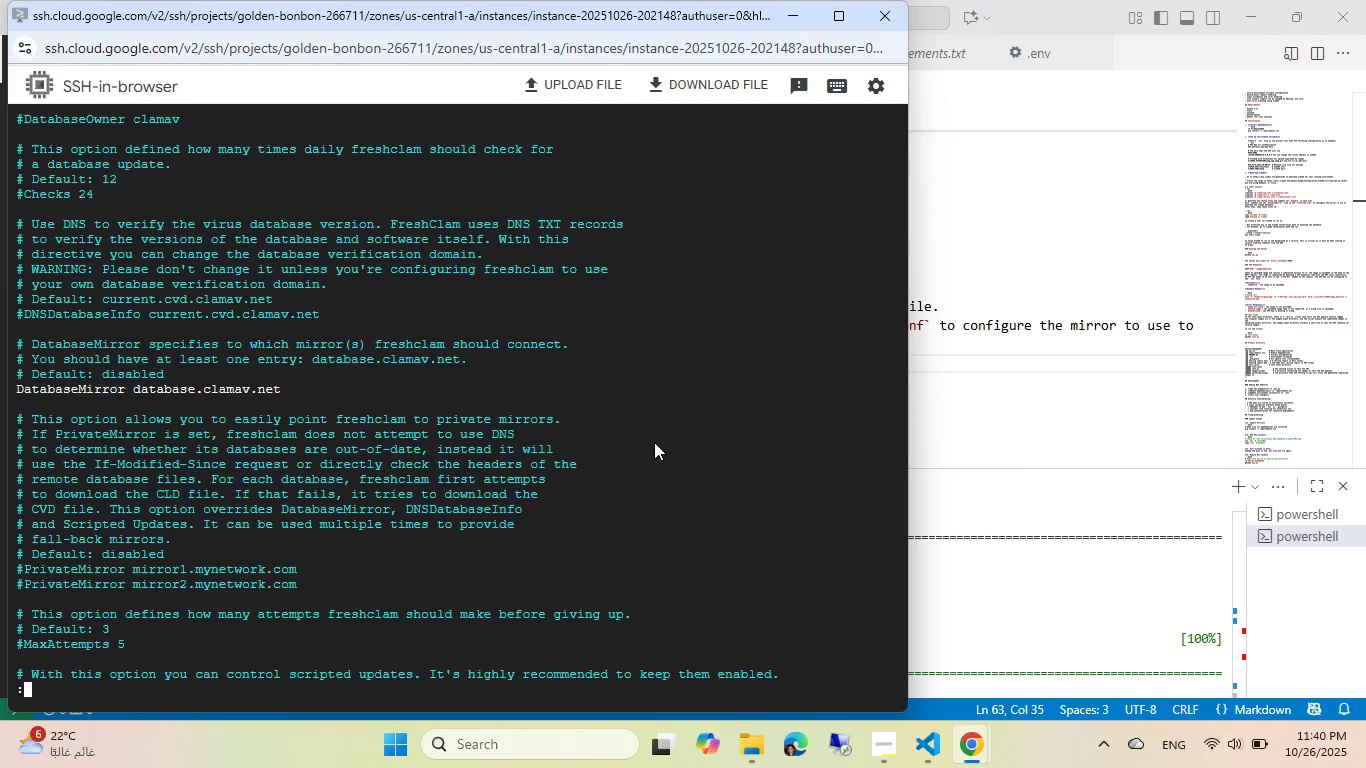 
key(Q)
 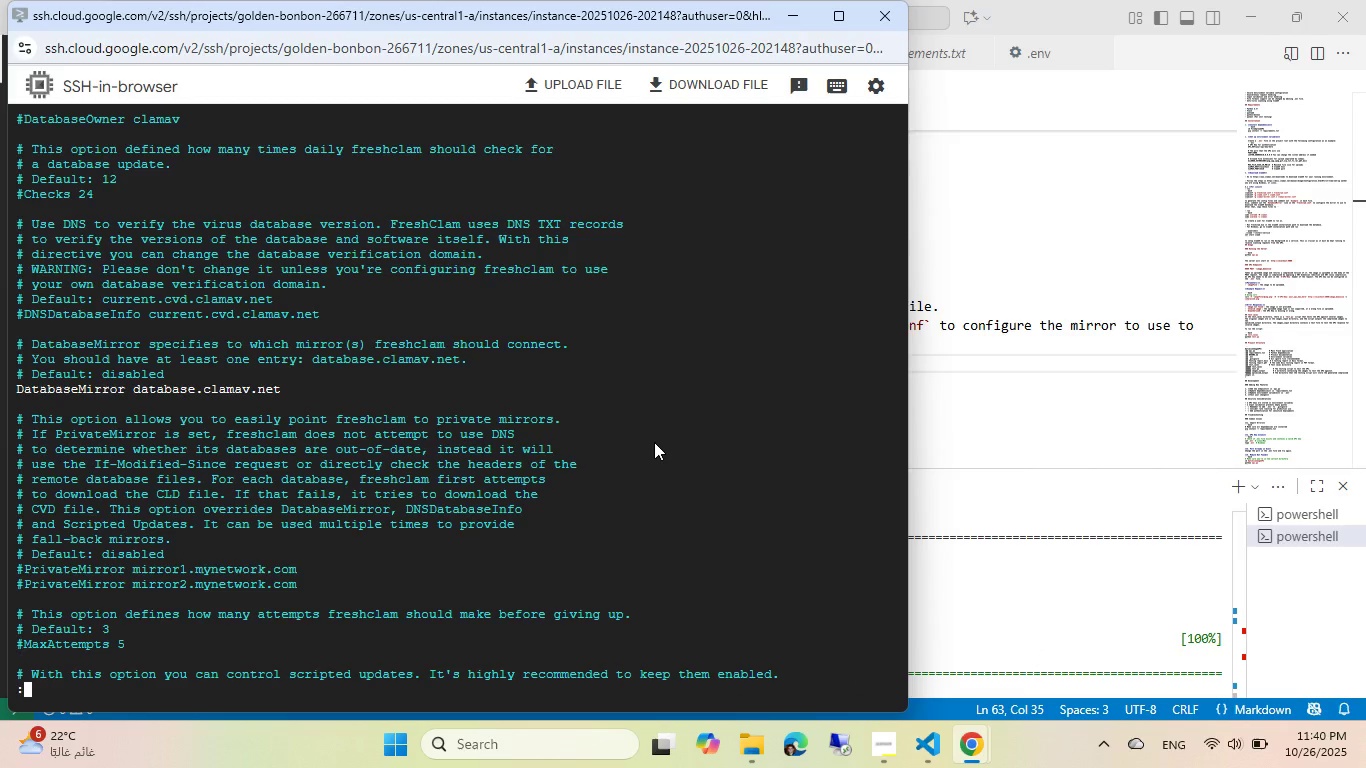 
key(Enter)
 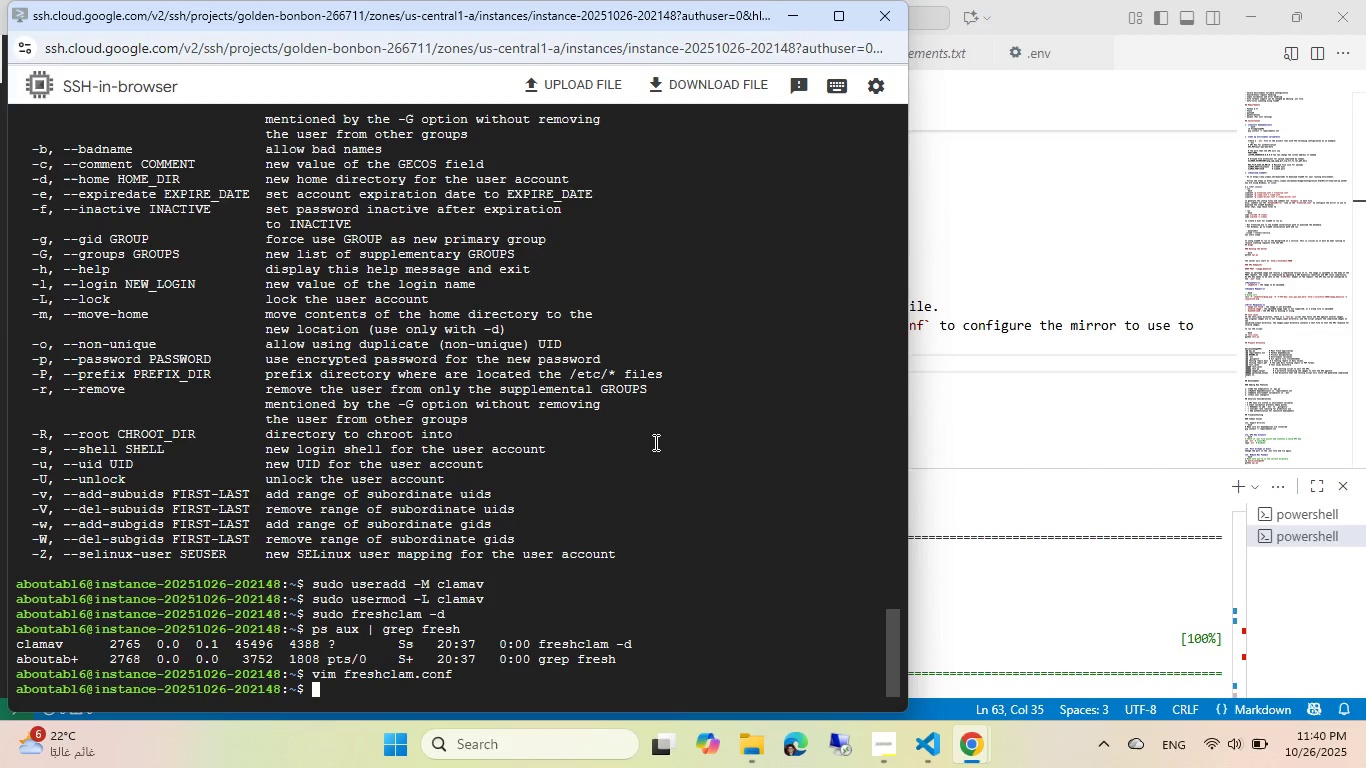 
key(ArrowUp)
 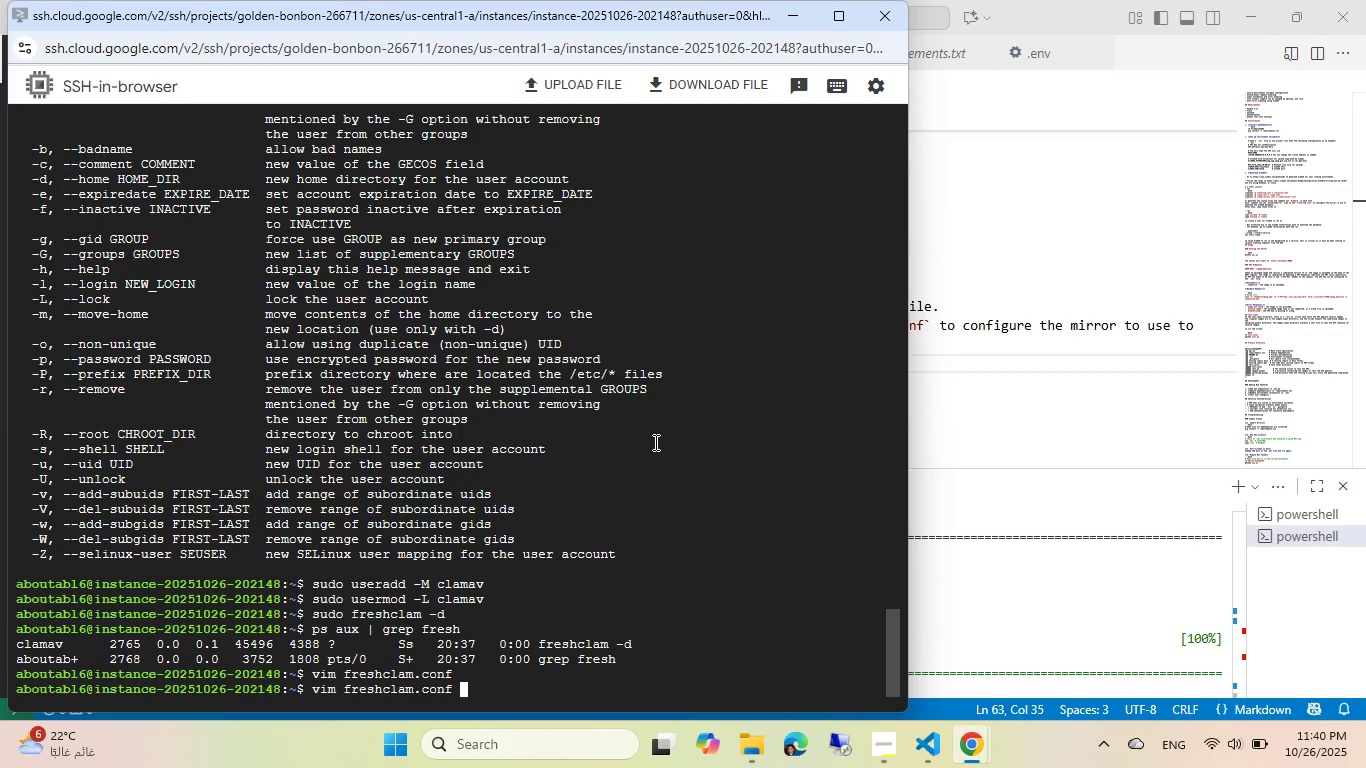 
key(ArrowUp)
 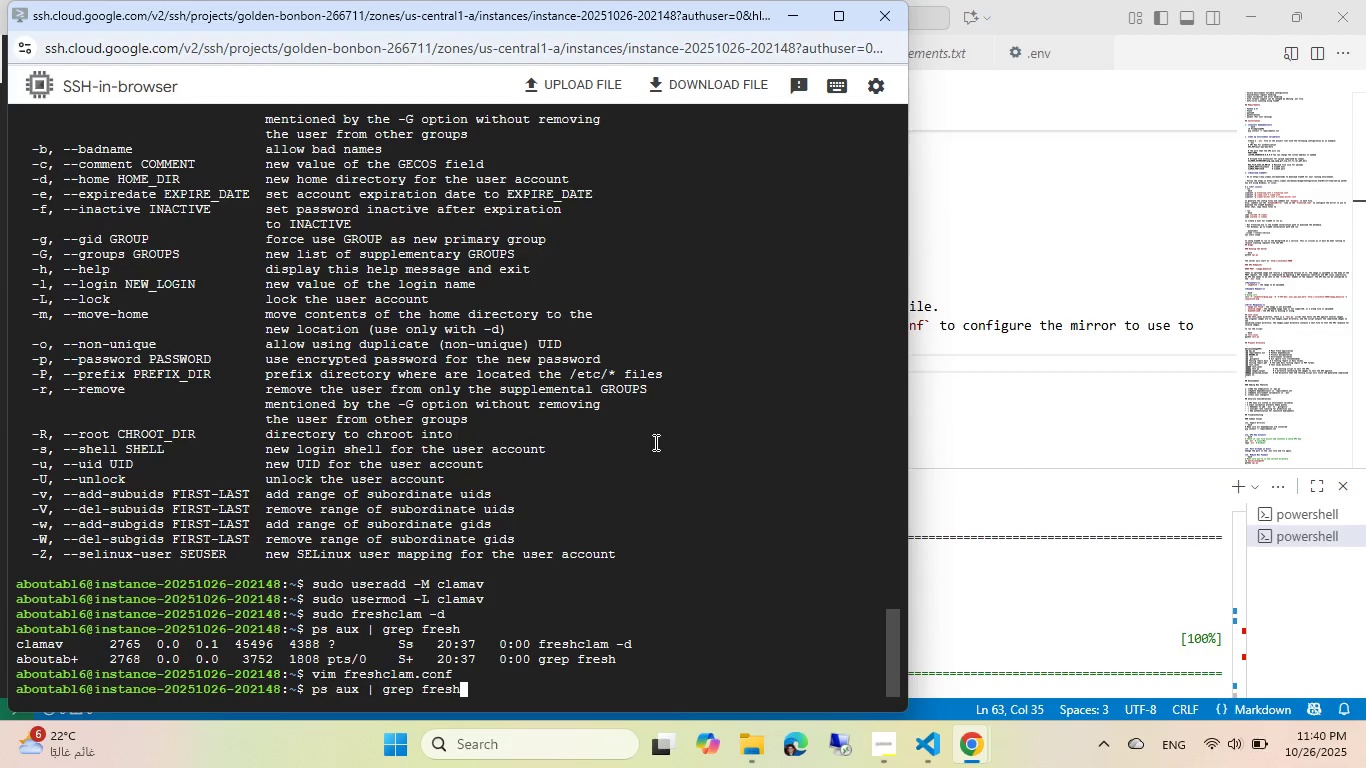 
key(ArrowUp)
 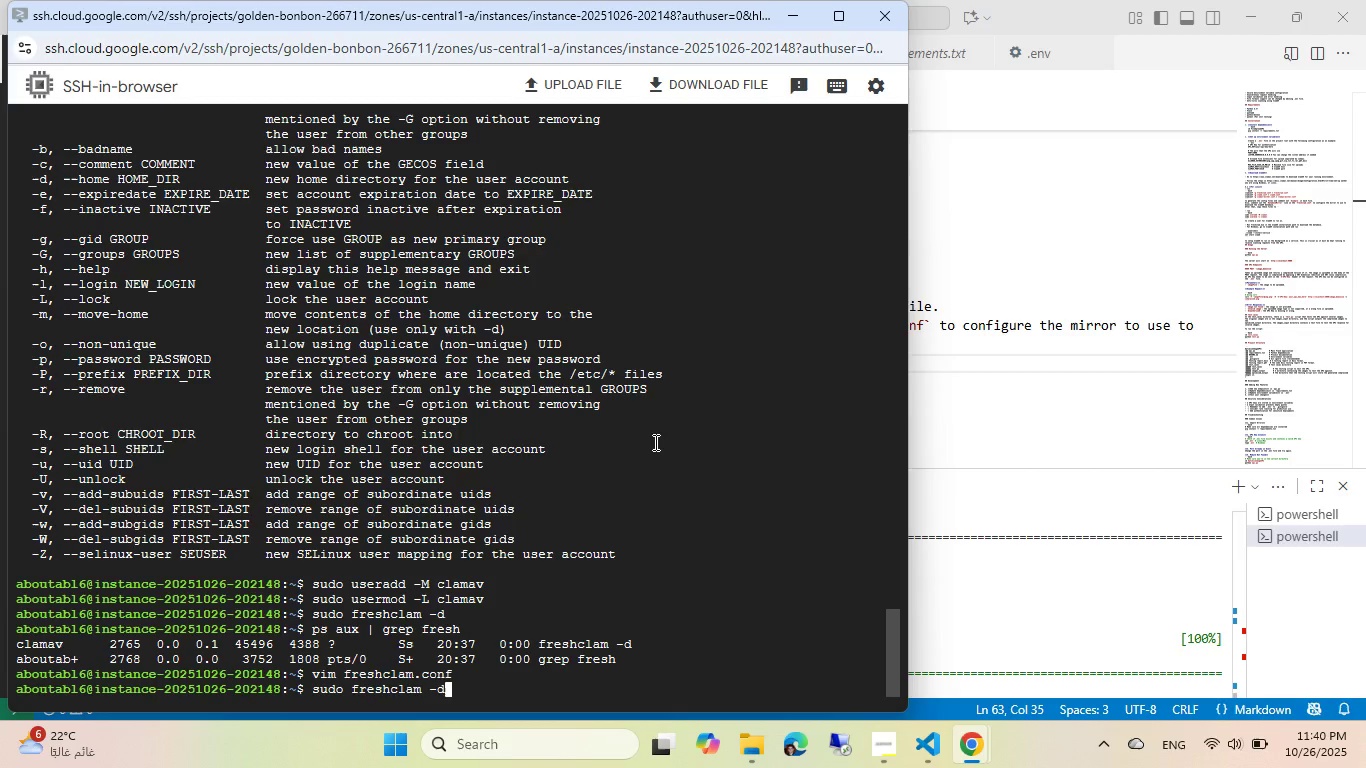 
key(ArrowUp)
 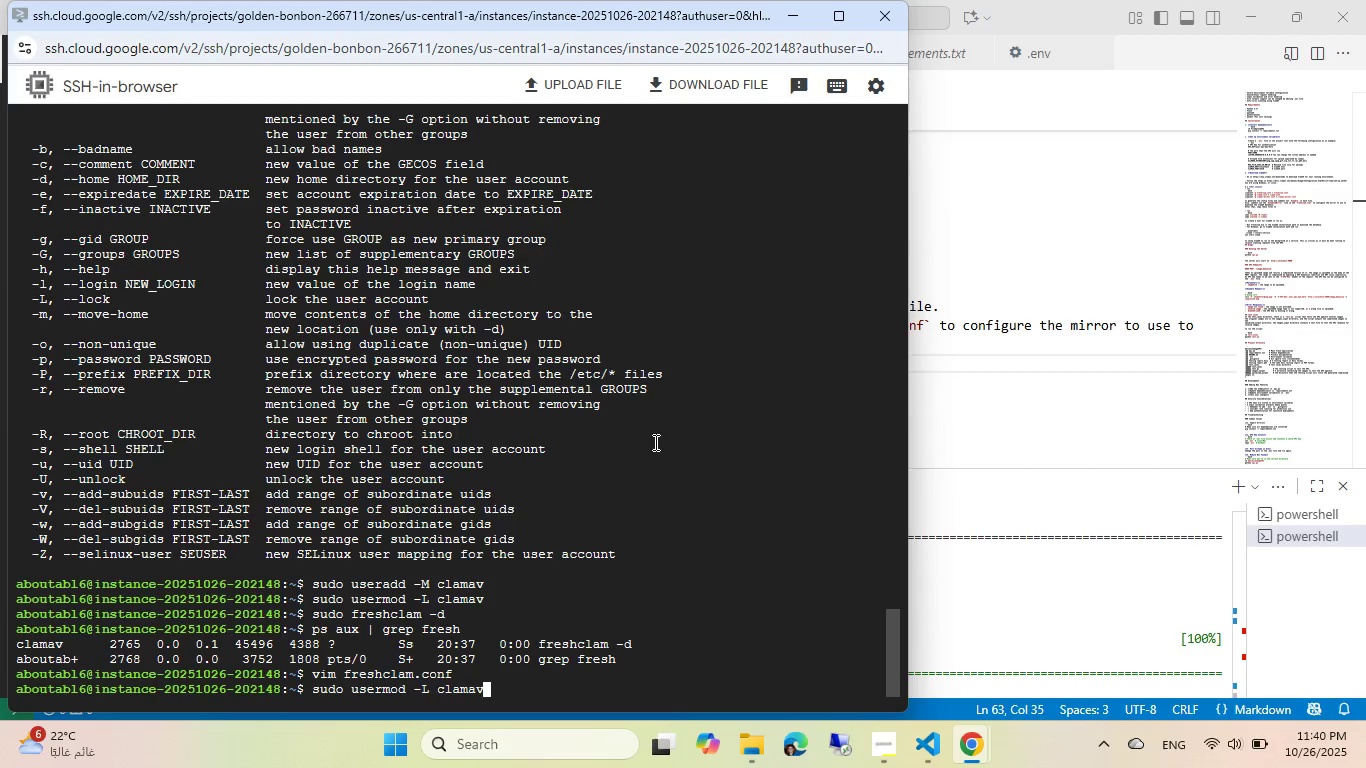 
key(ArrowUp)
 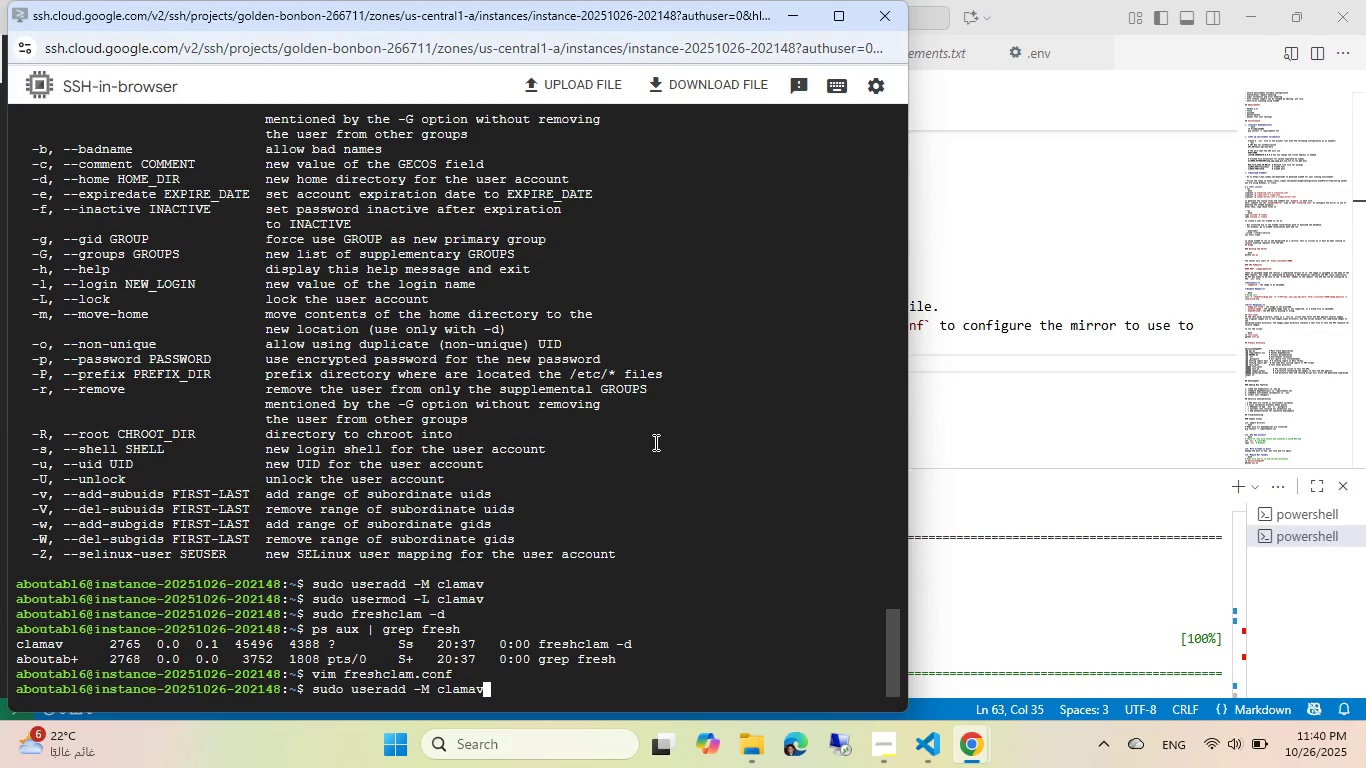 
key(ArrowUp)
 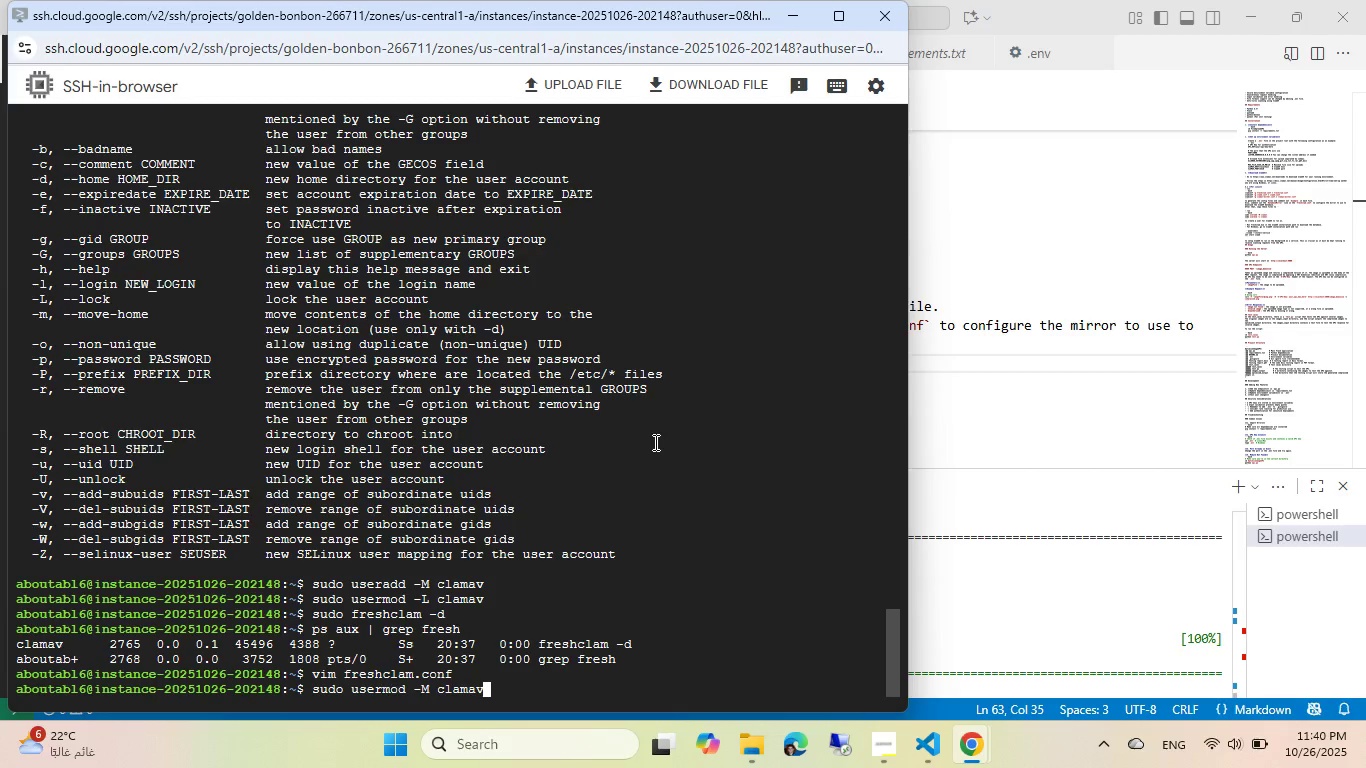 
key(ArrowUp)
 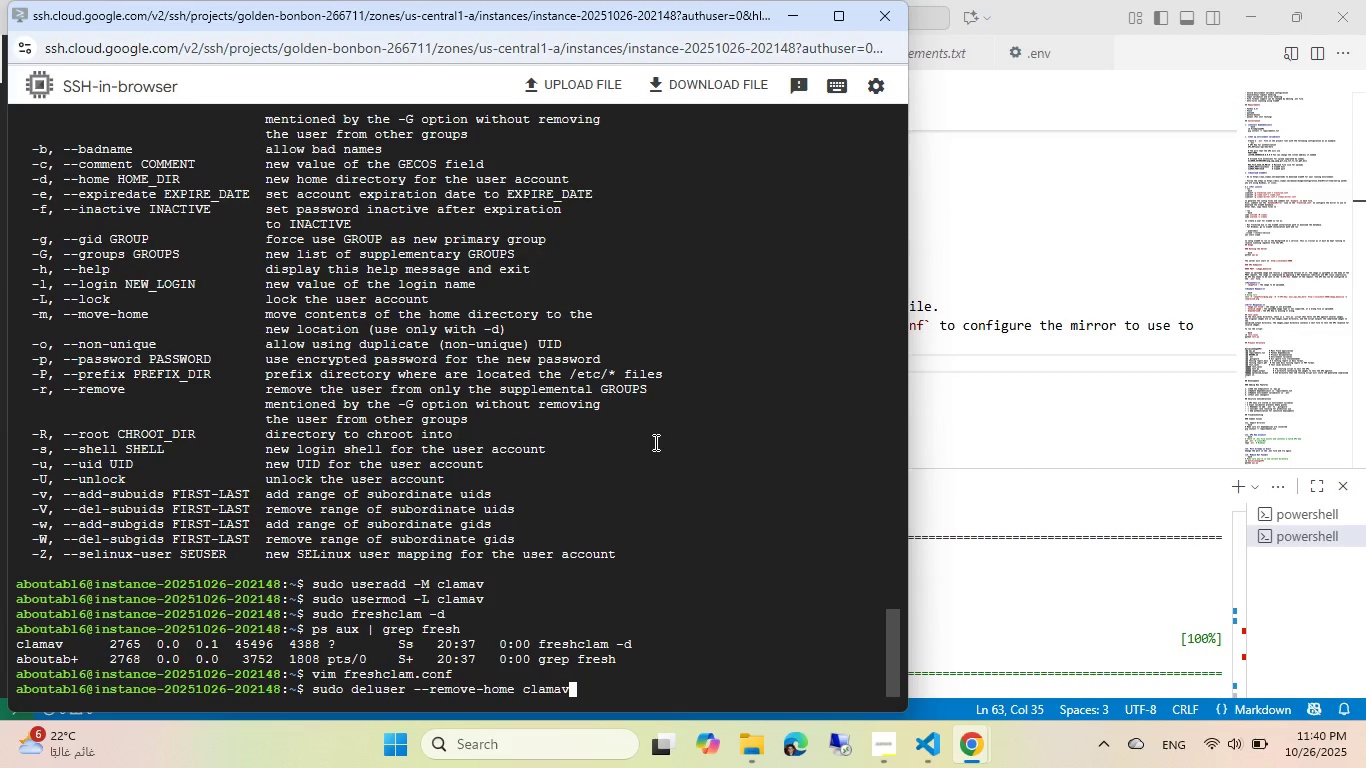 
key(ArrowUp)
 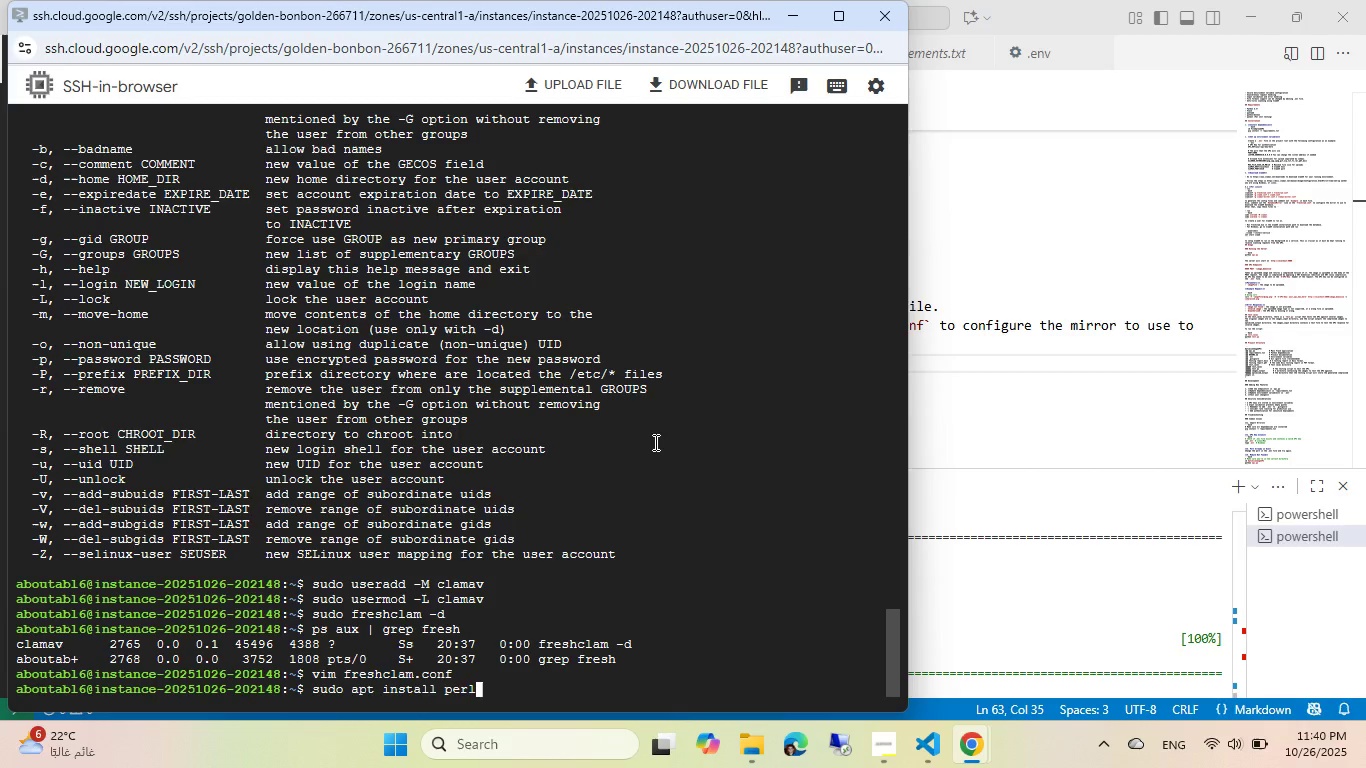 
key(ArrowUp)
 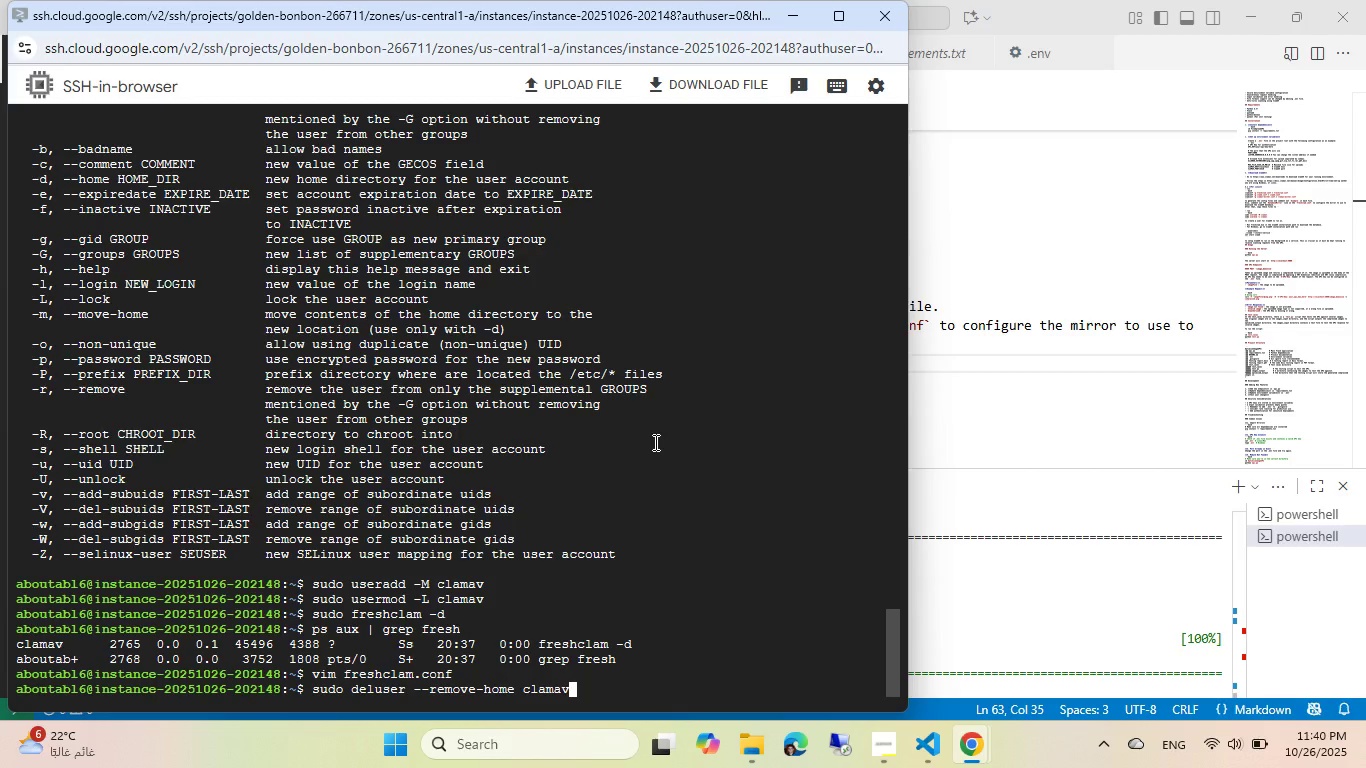 
key(ArrowUp)
 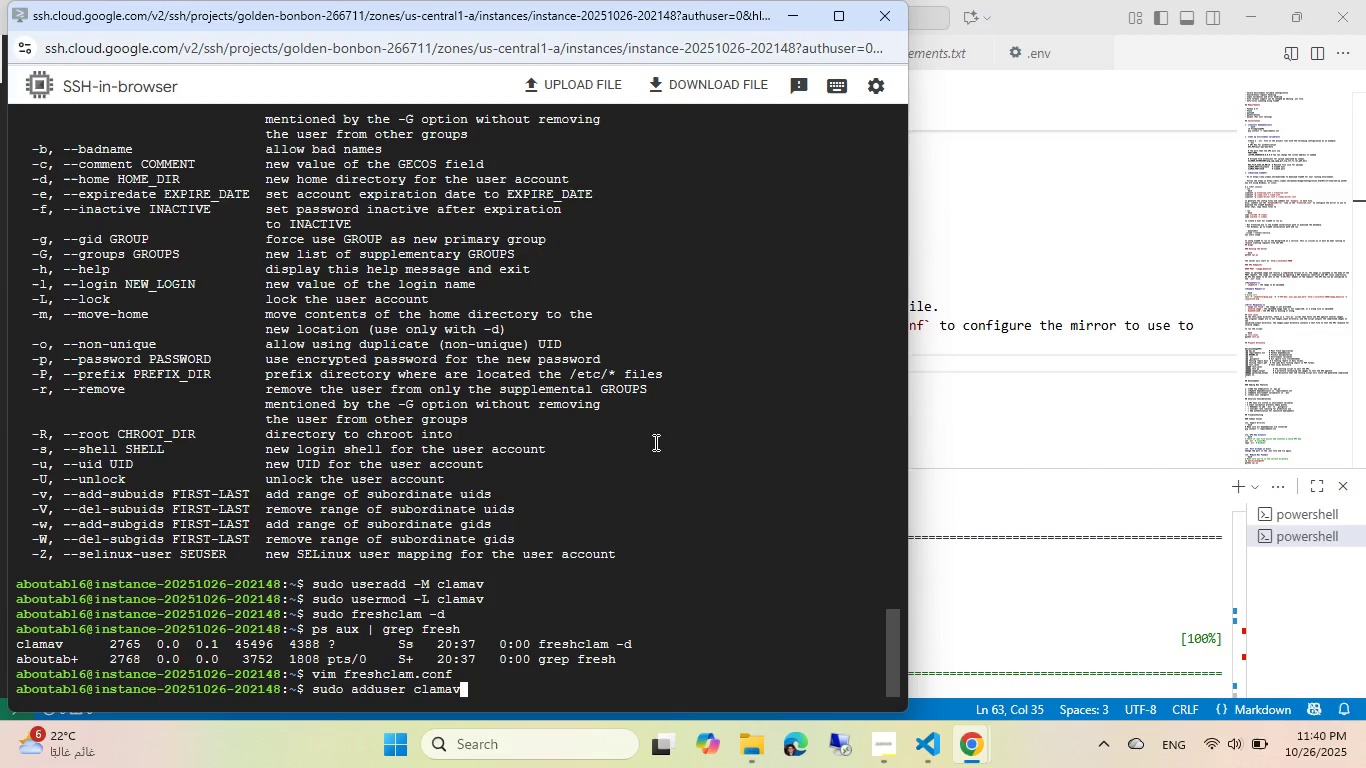 
key(ArrowUp)
 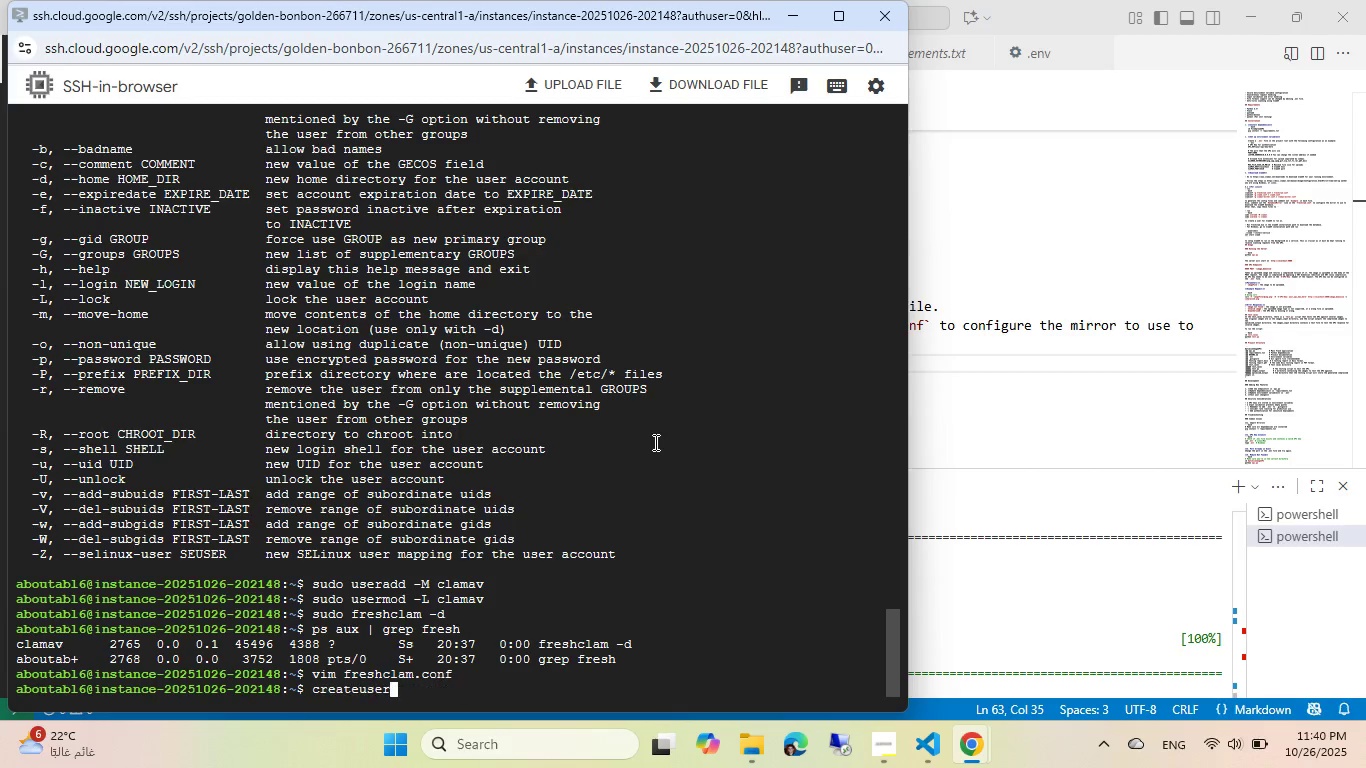 
key(ArrowUp)
 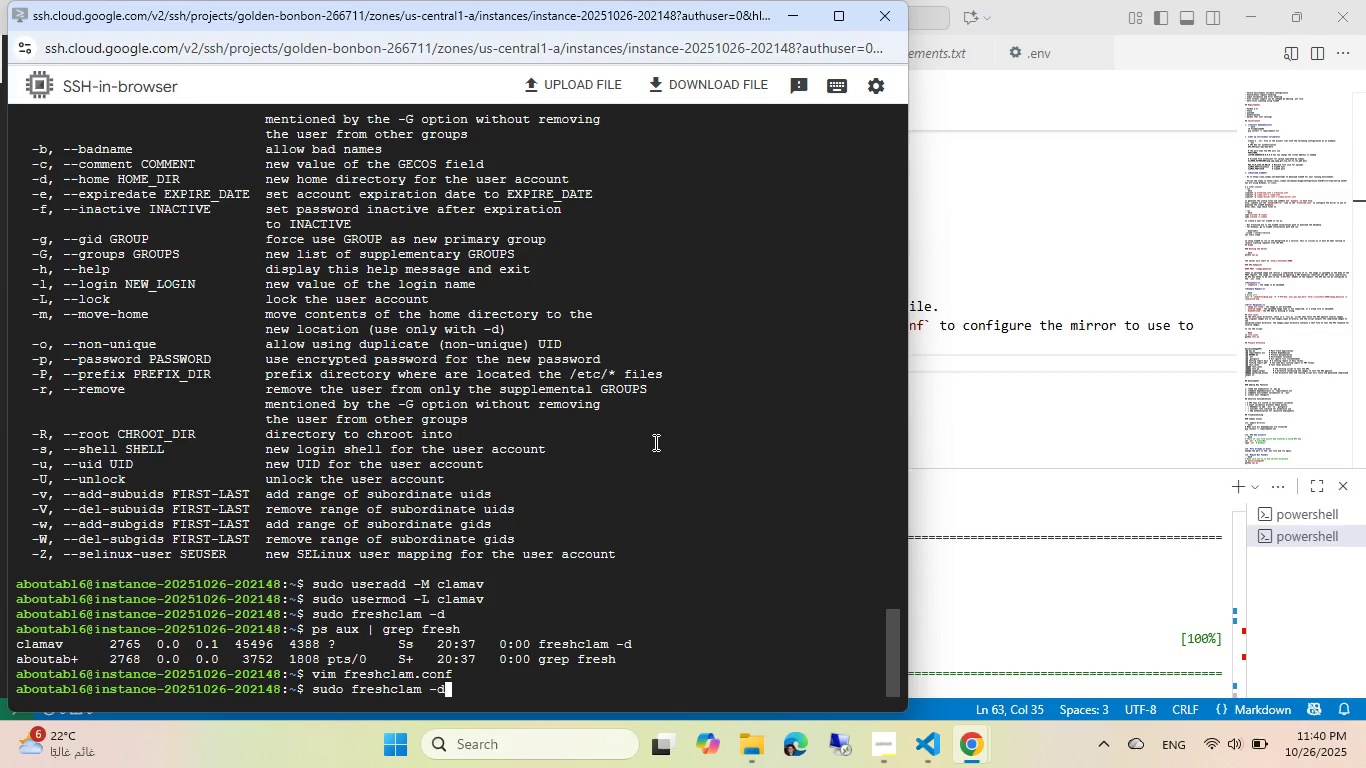 
key(ArrowUp)
 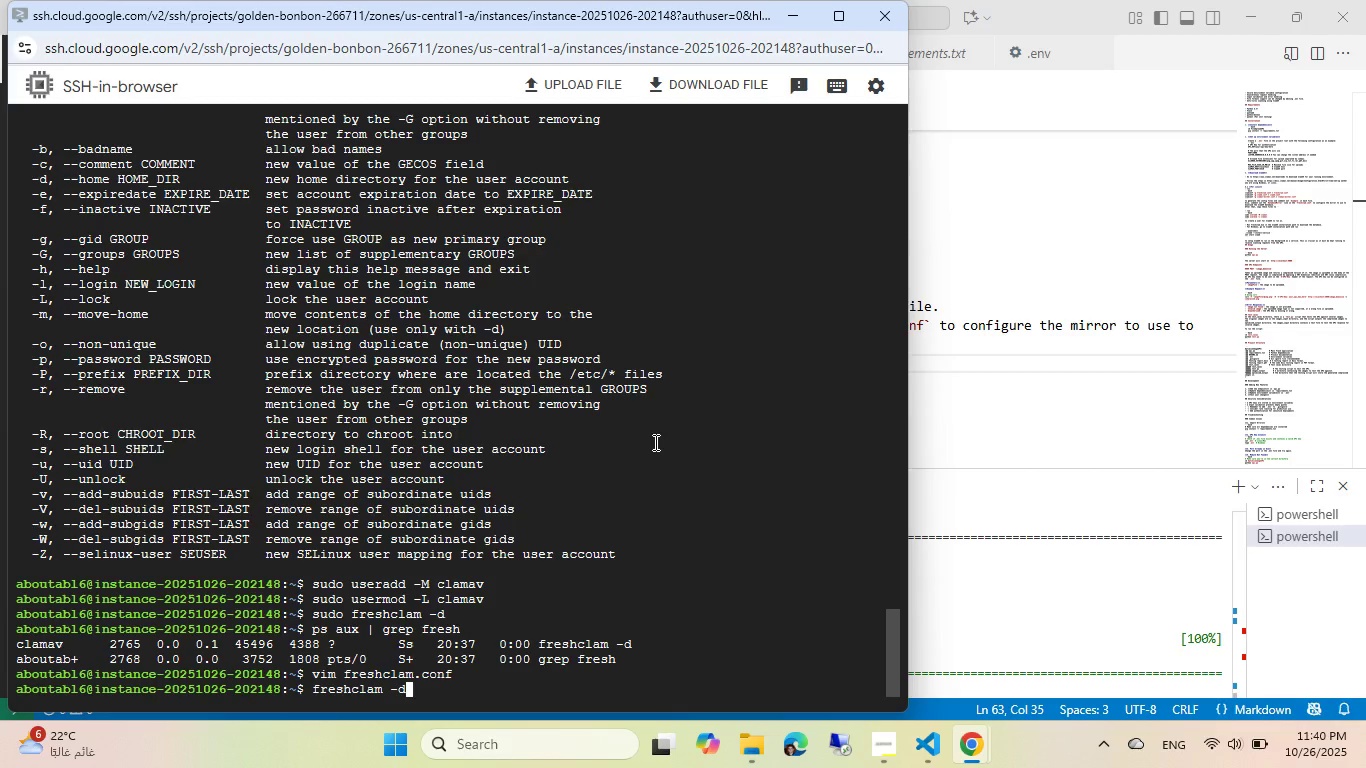 
key(ArrowUp)
 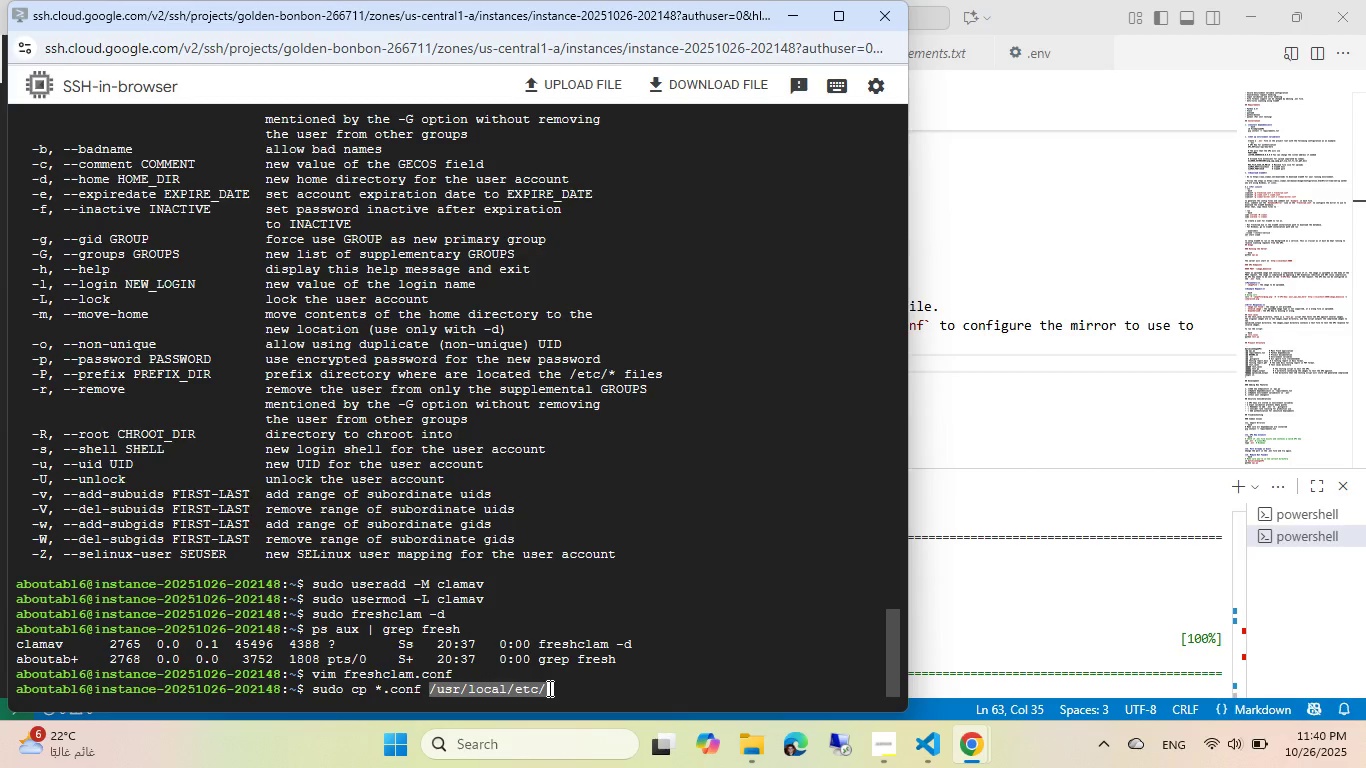 
wait(5.17)
 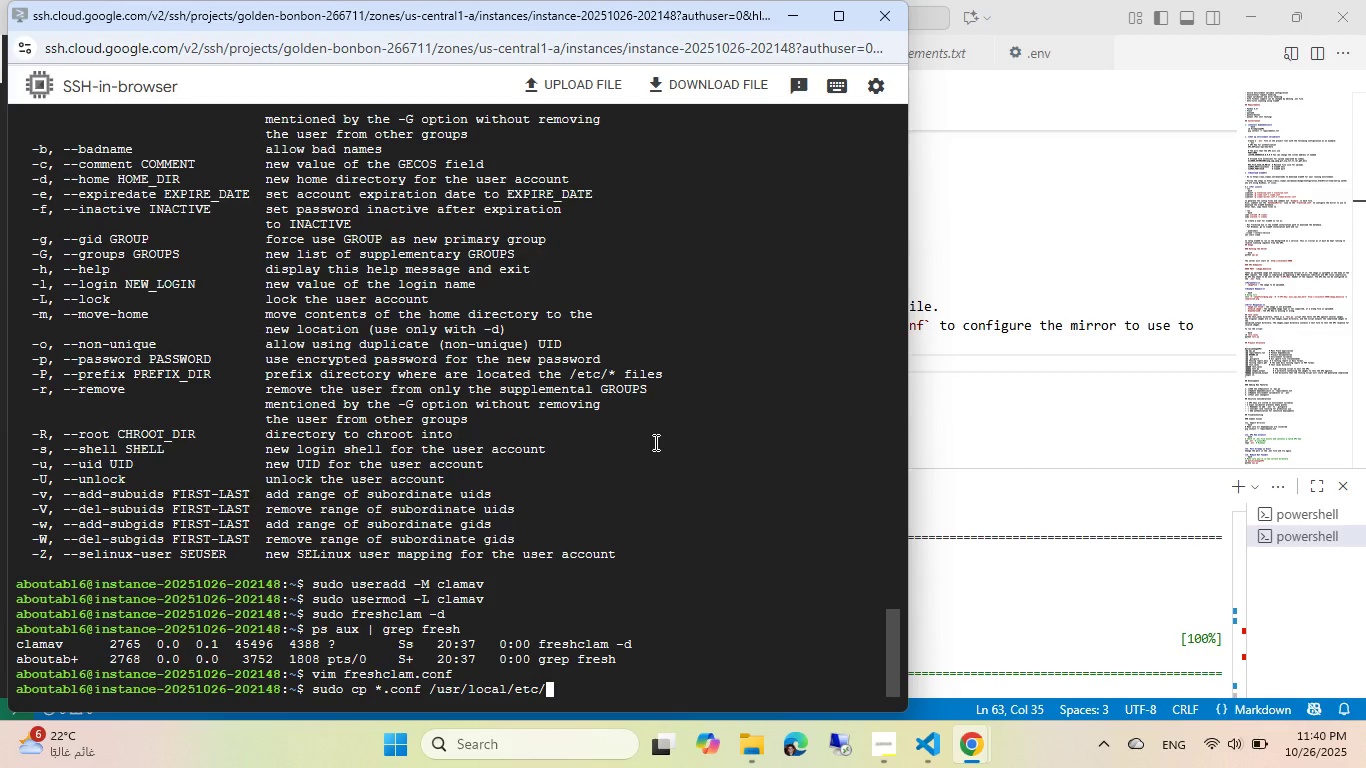 
key(Alt+AltLeft)
 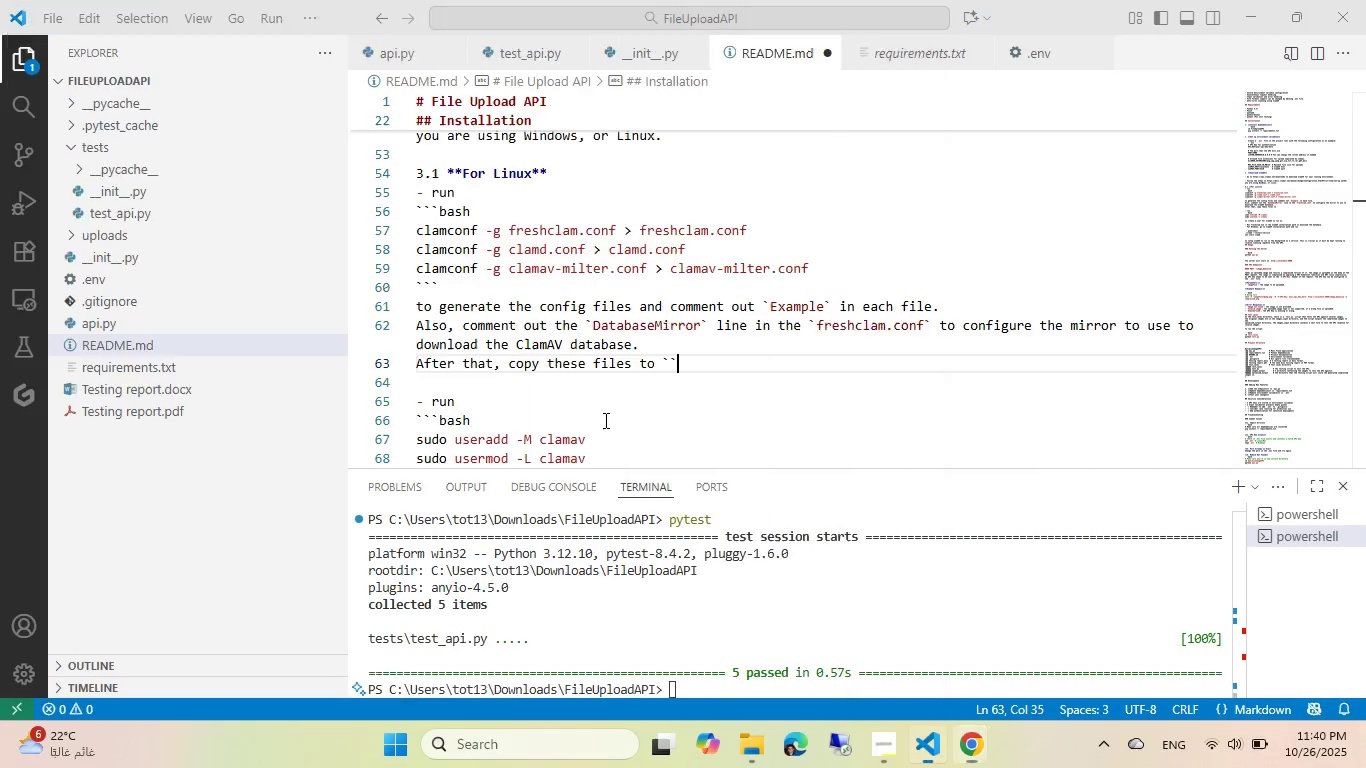 
key(Alt+Tab)
 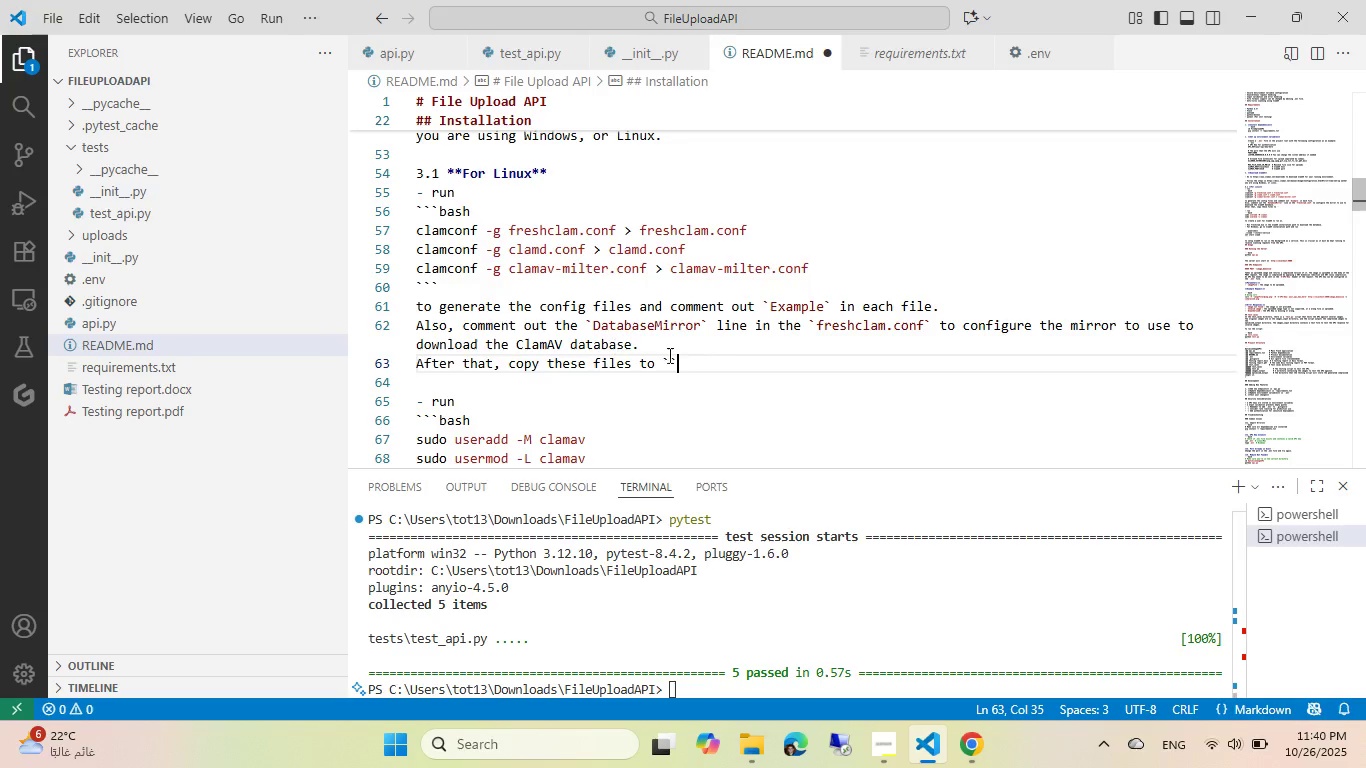 
key(Control+ControlLeft)
 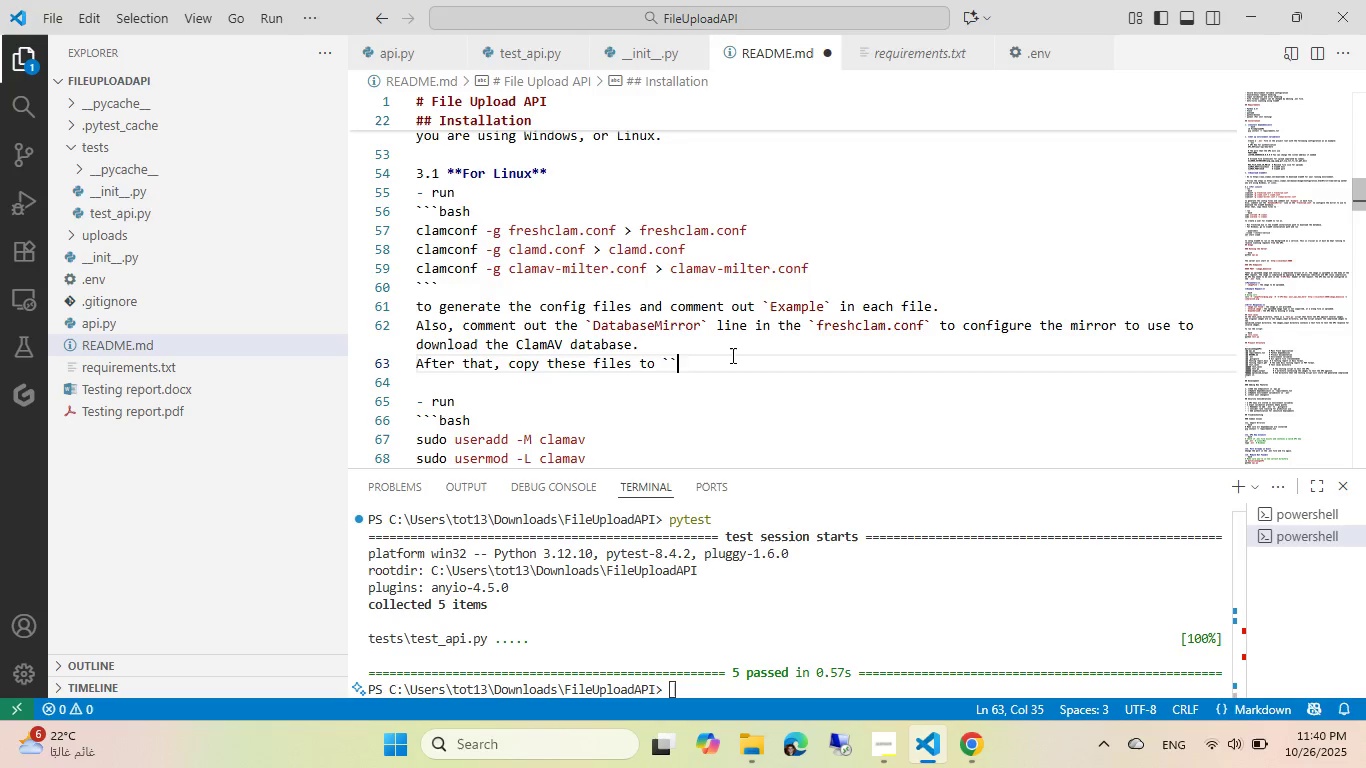 
key(ArrowLeft)
 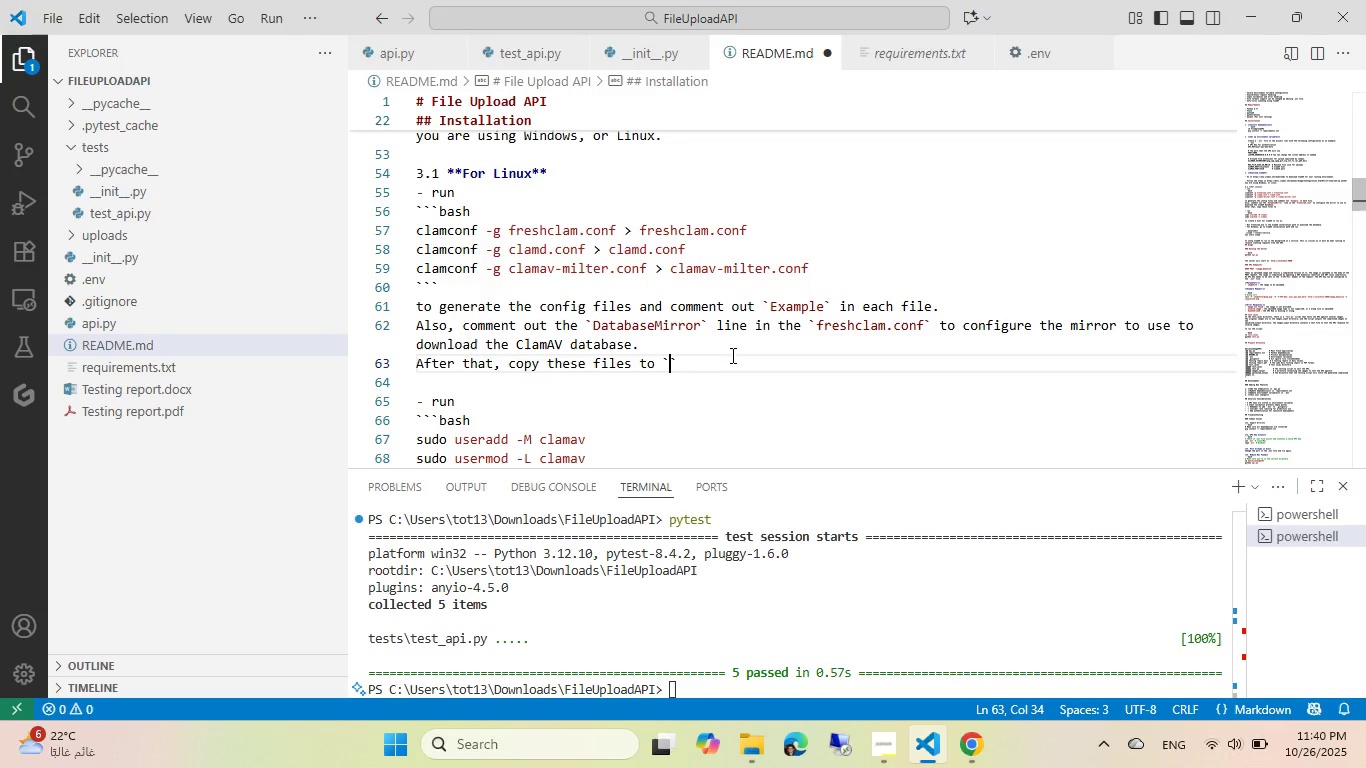 
key(Control+ControlLeft)
 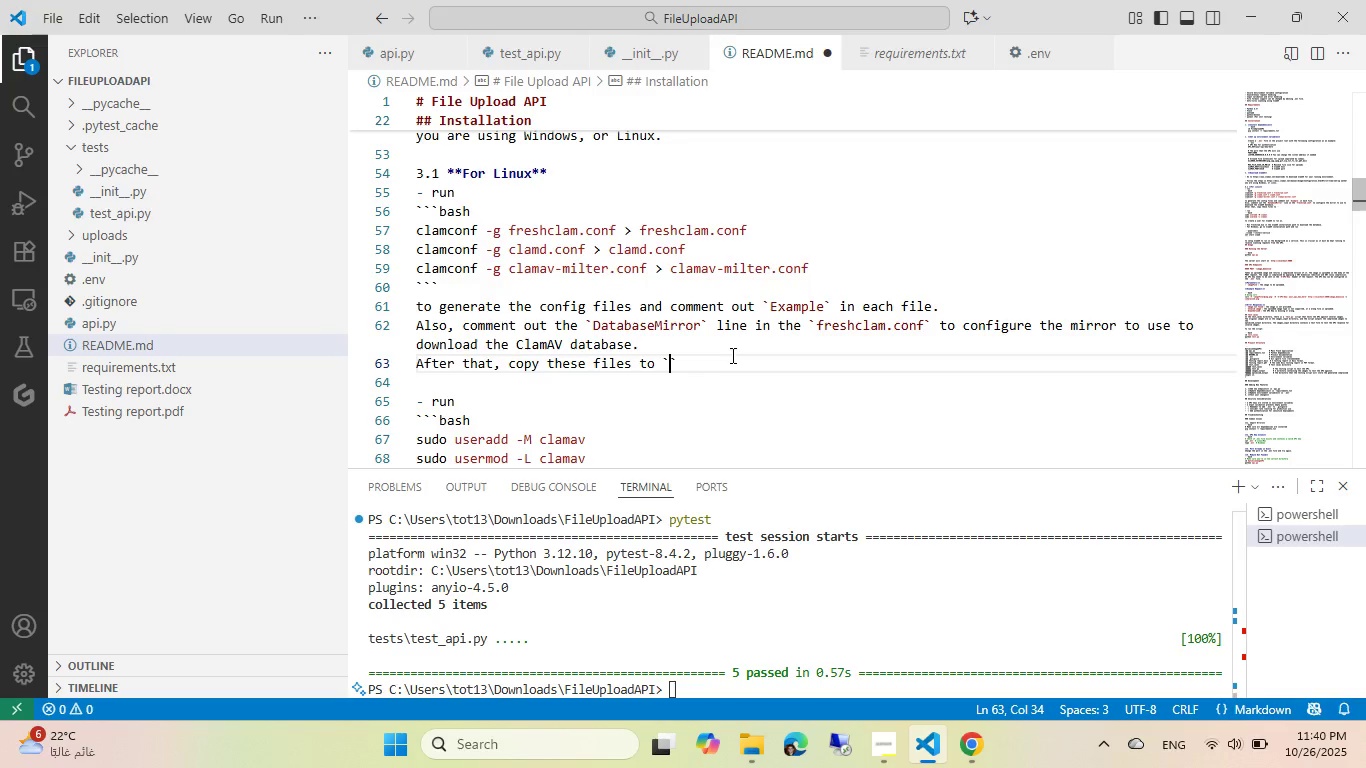 
key(Control+V)
 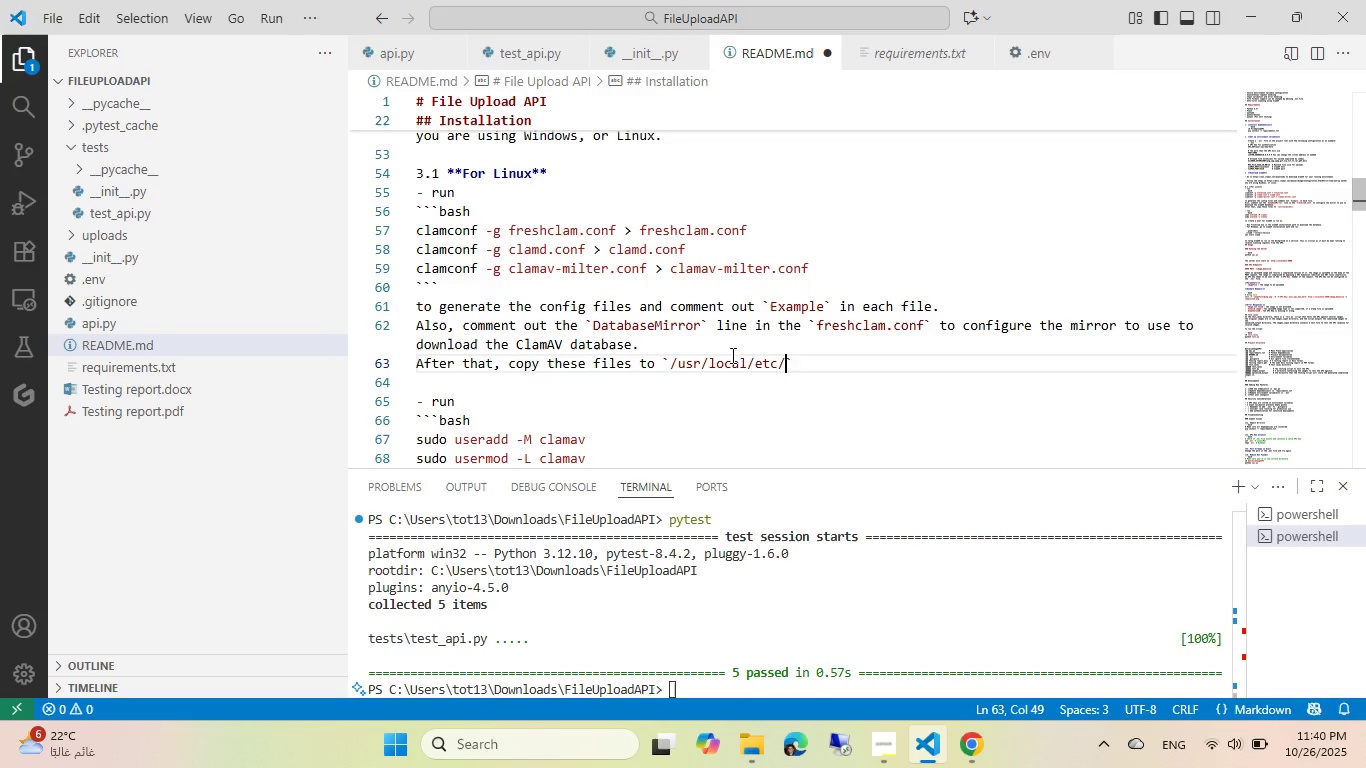 
key(Control+ArrowRight)
 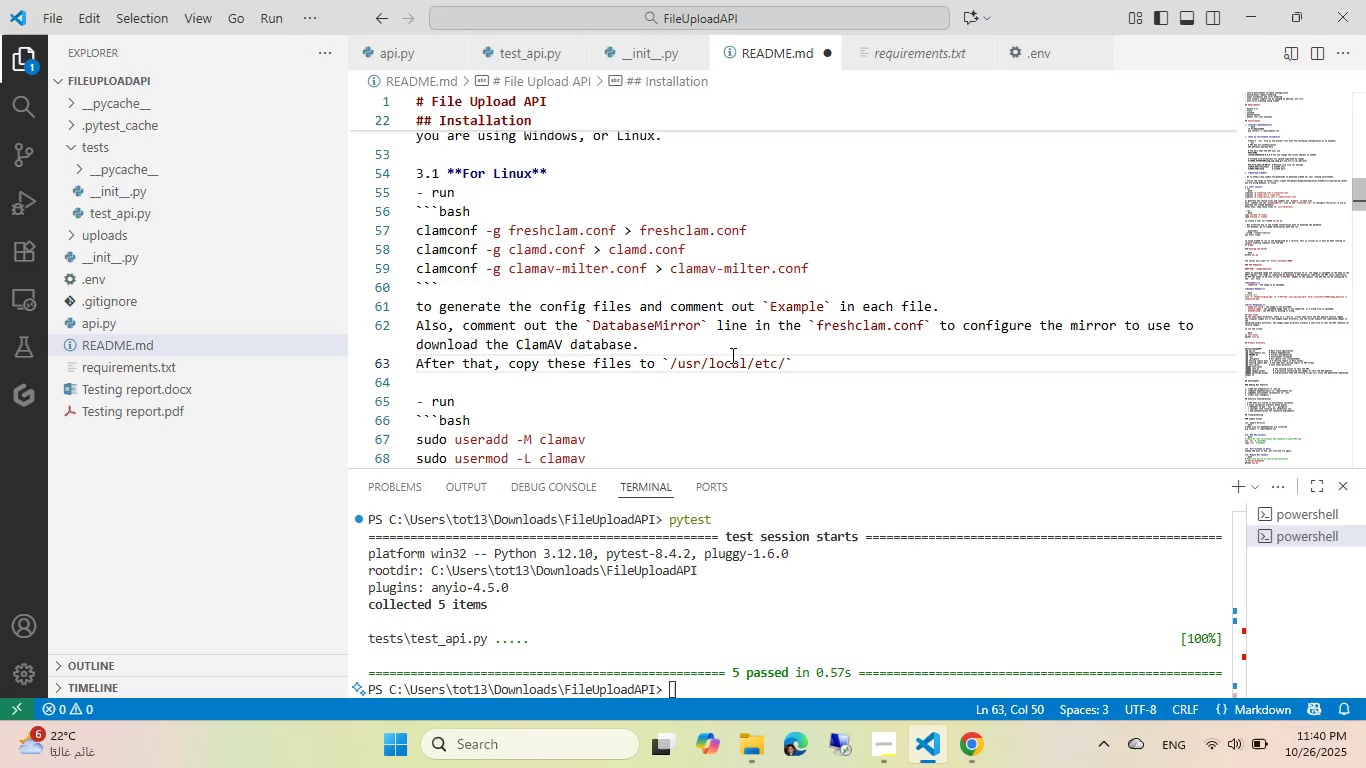 
key(Period)
 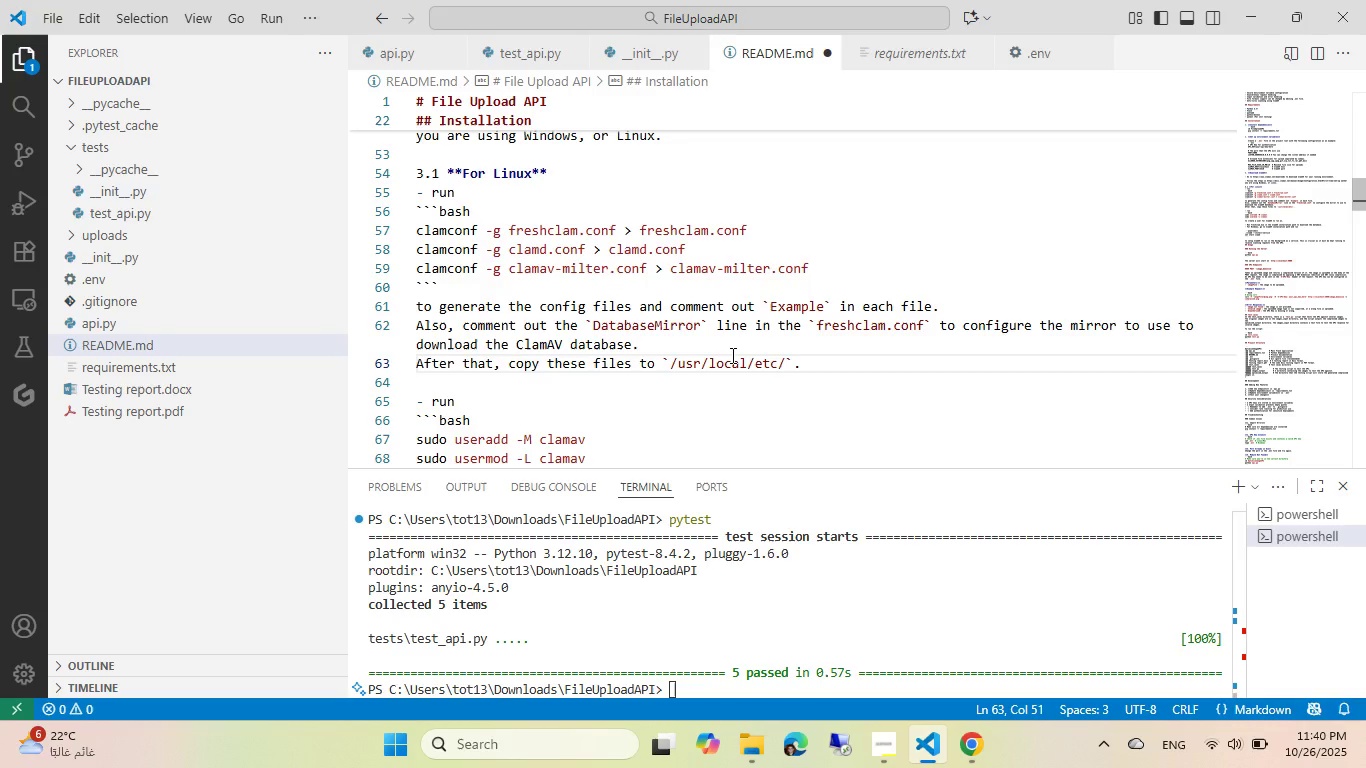 
key(Control+S)
 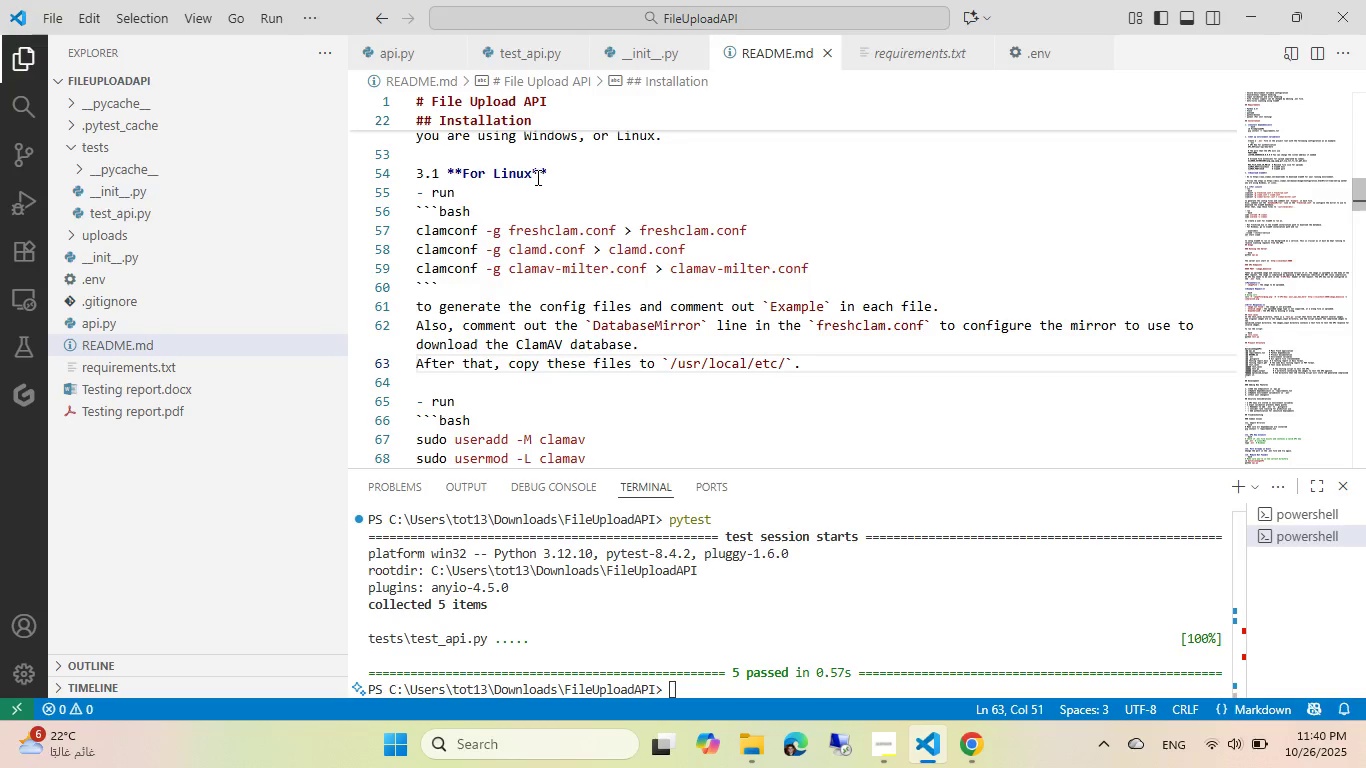 
left_click([534, 174])
 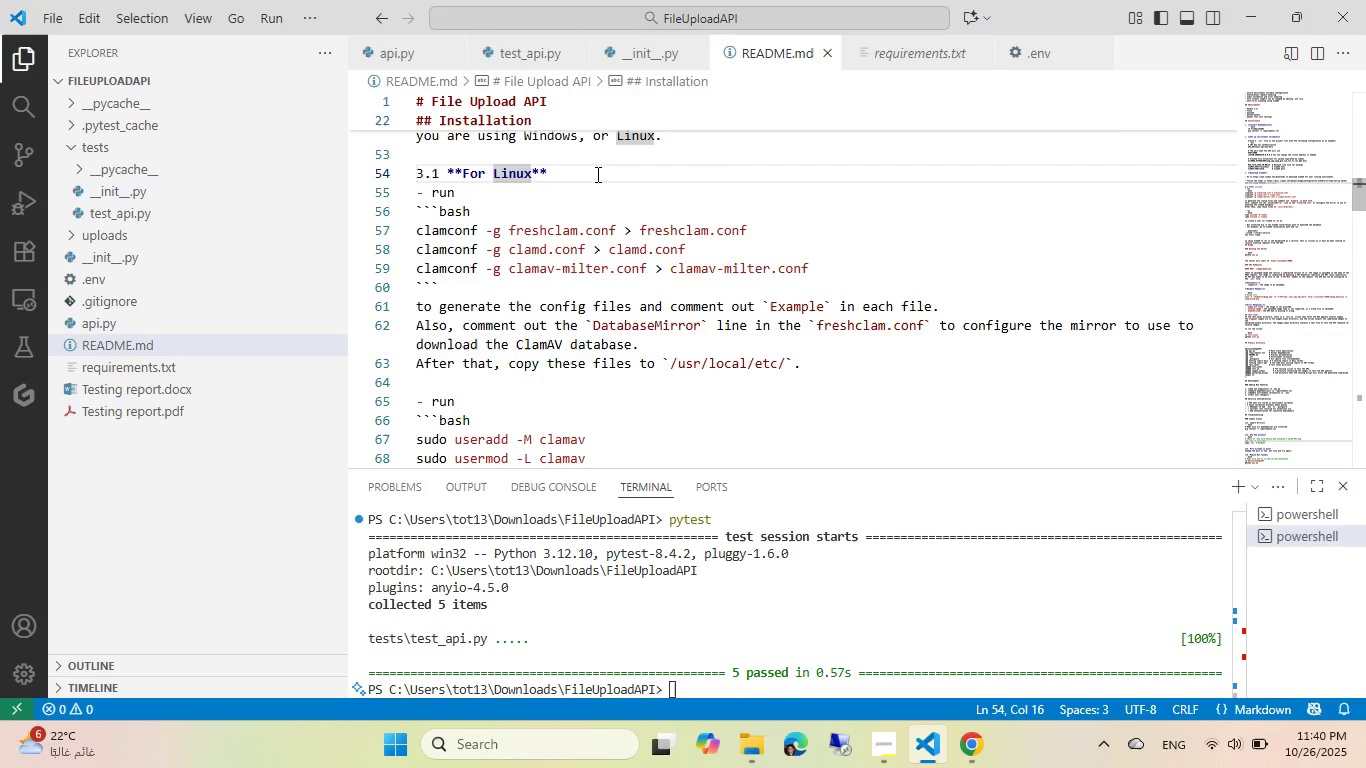 
type( (Eia ase))
 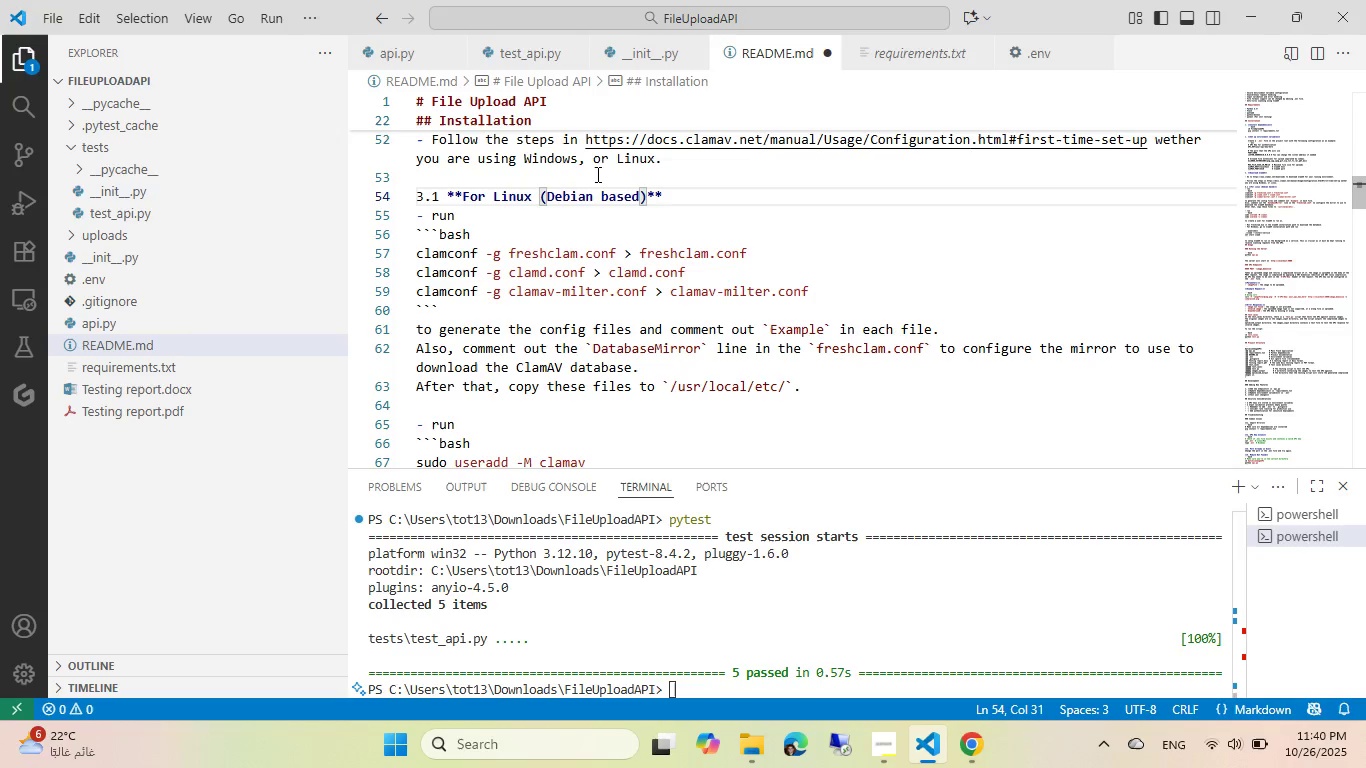 
hold_key(key=D, duration=1.97)
 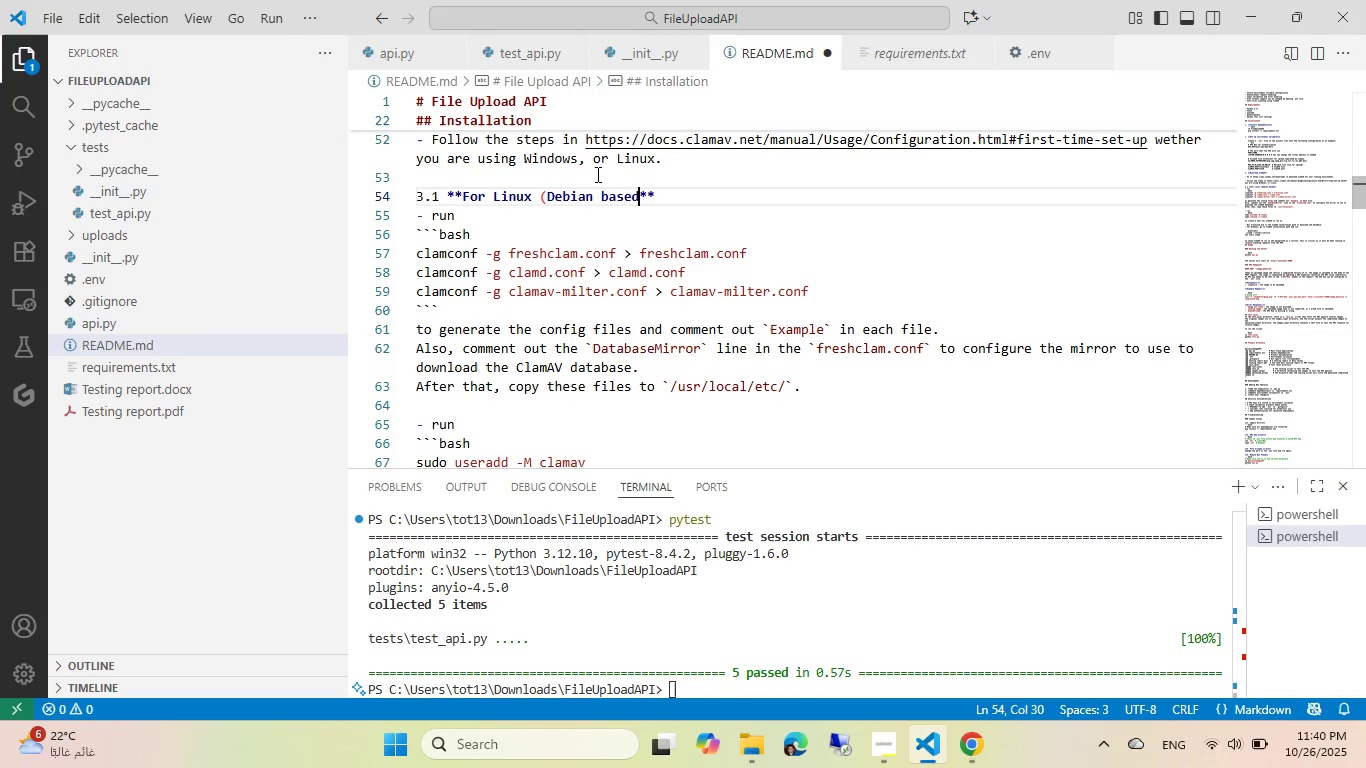 
hold_key(key=B, duration=1.37)
 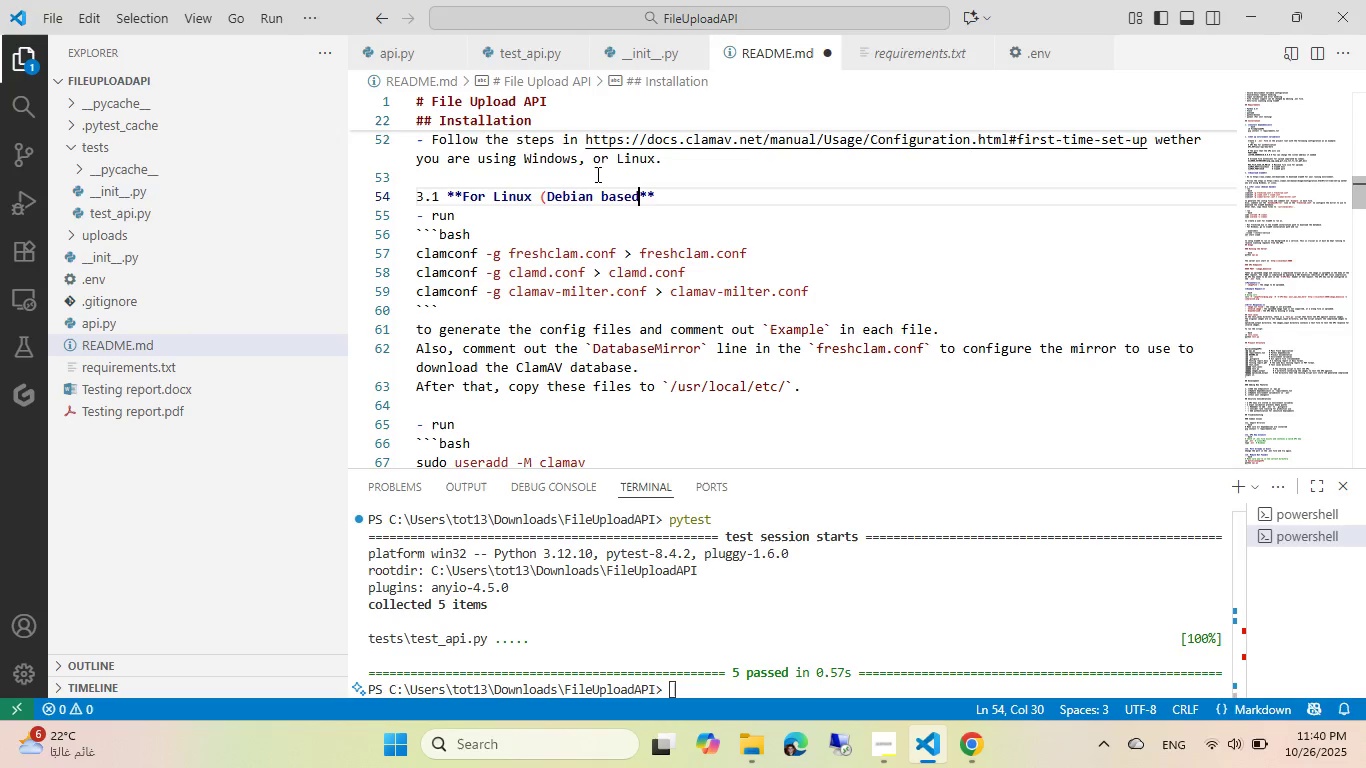 
hold_key(key=N, duration=15.51)
 